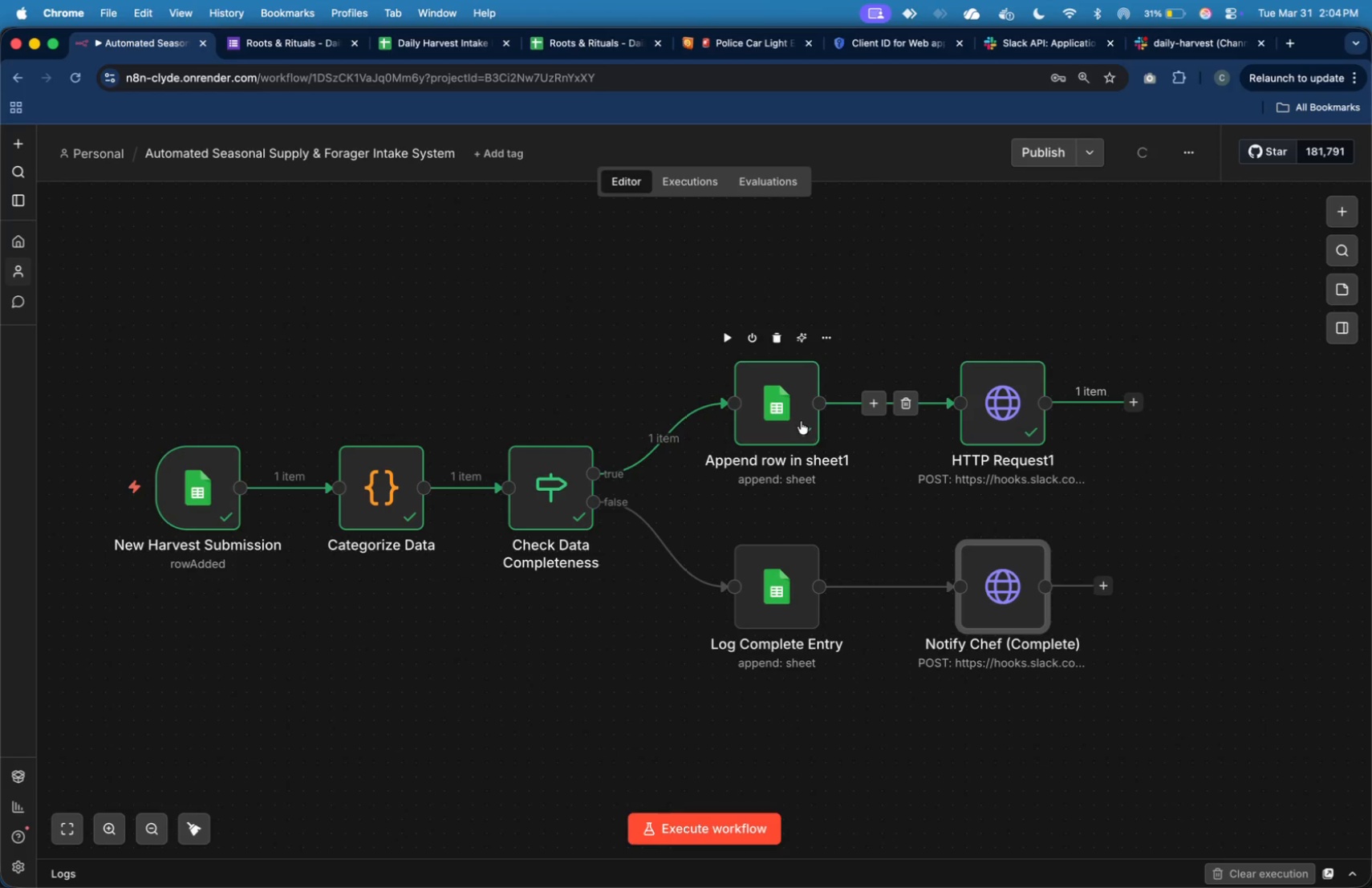 
double_click([801, 420])
 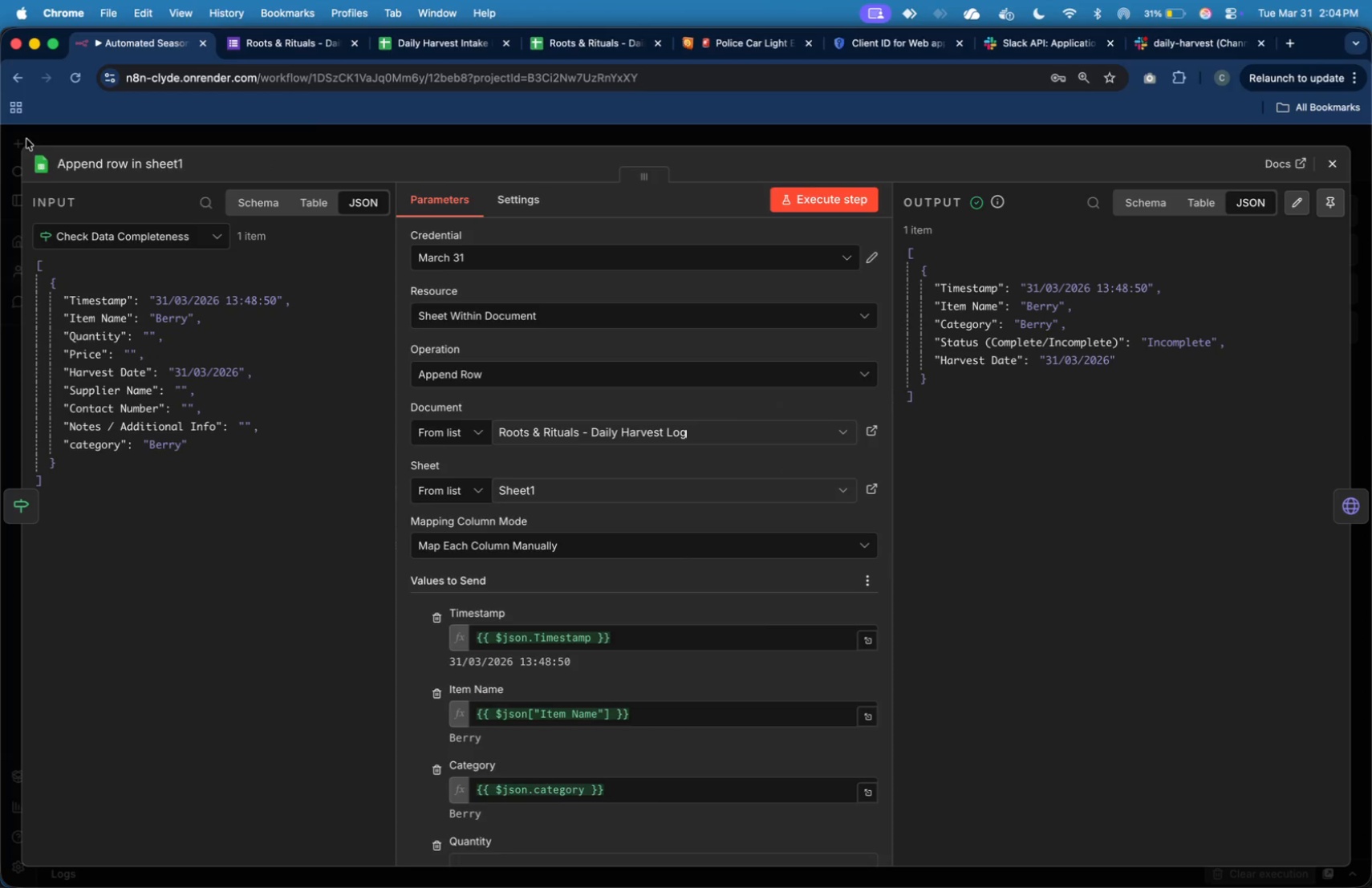 
left_click([144, 167])
 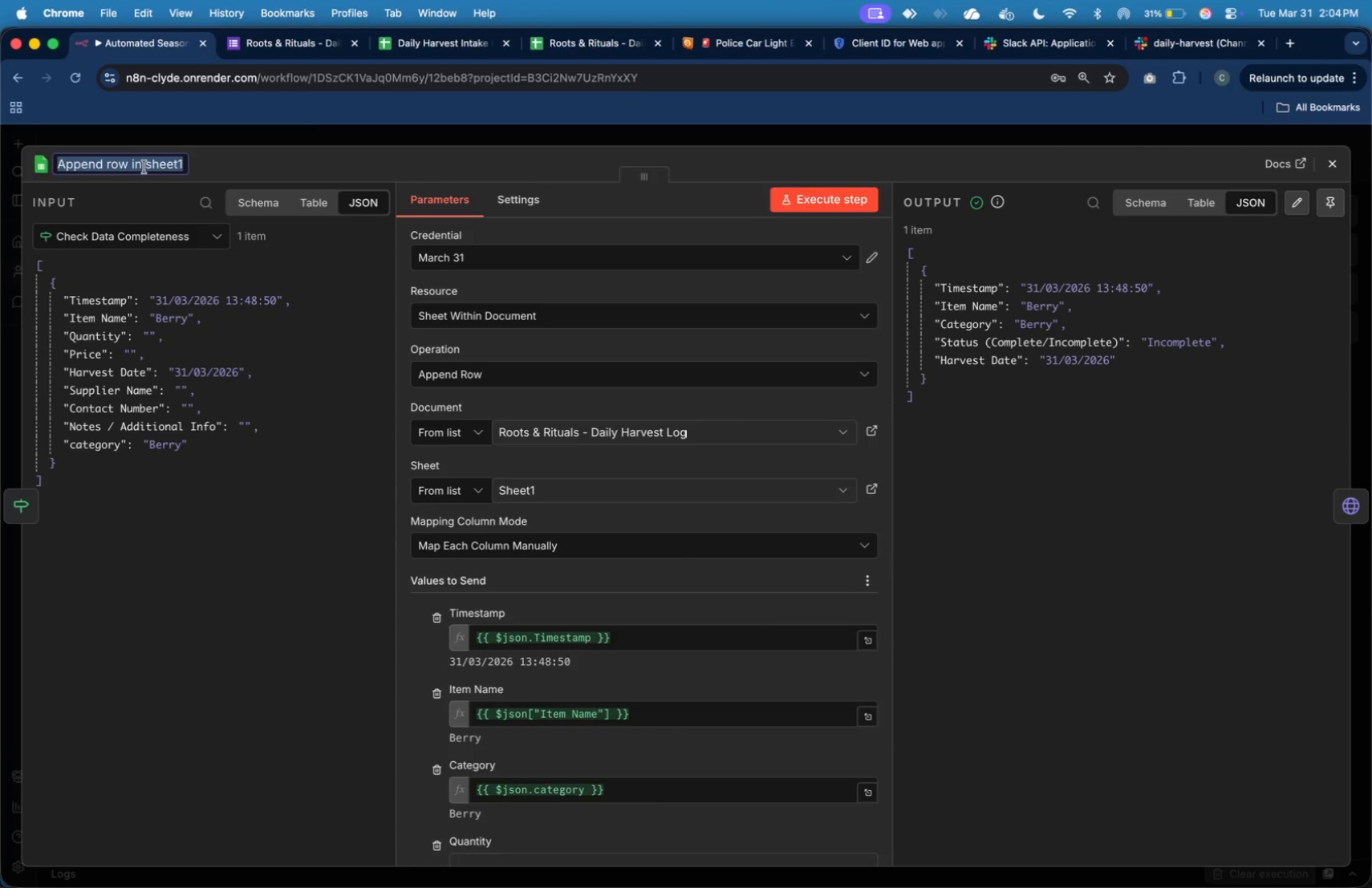 
type(Log Incomplete Entry)
 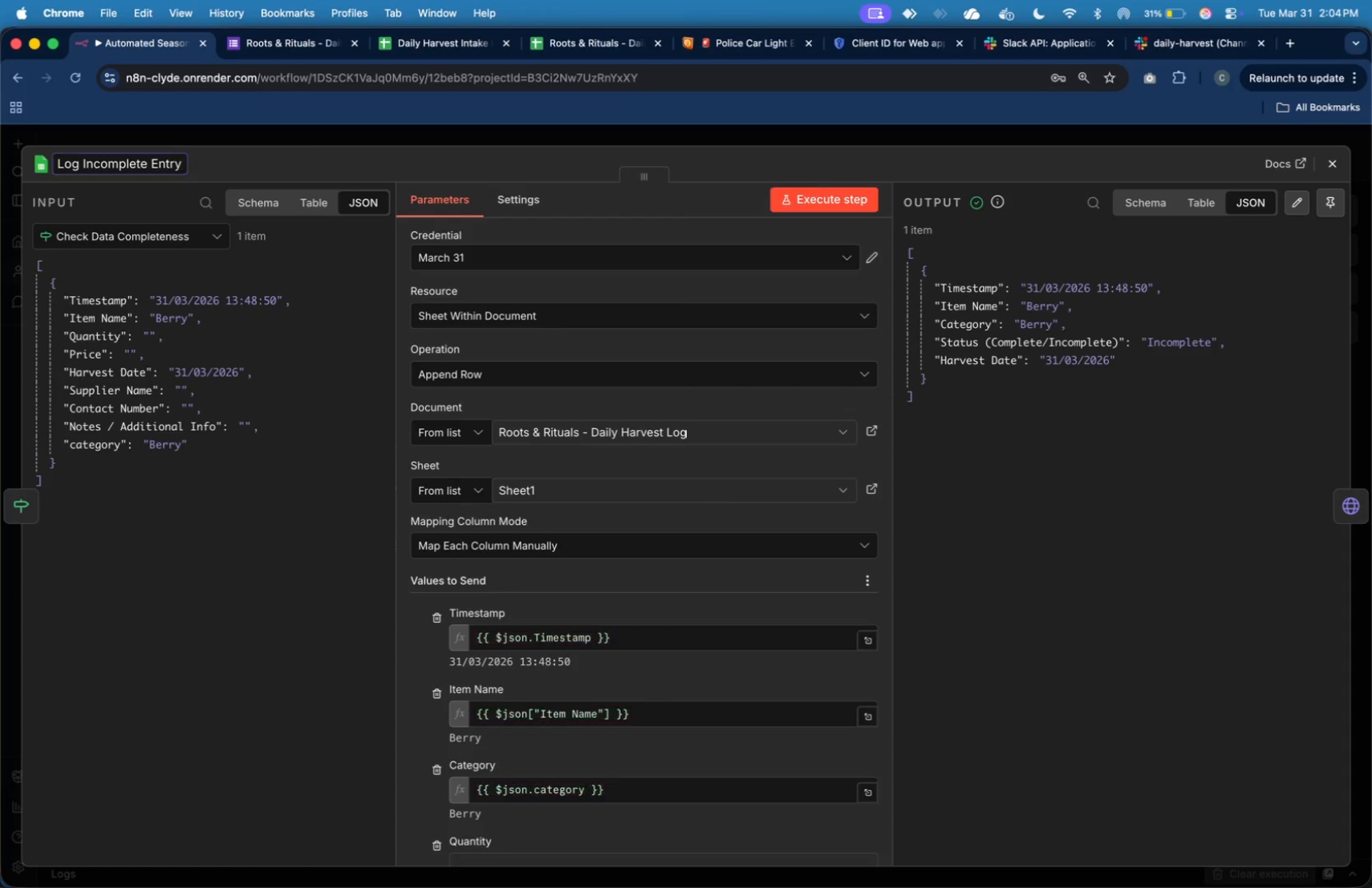 
 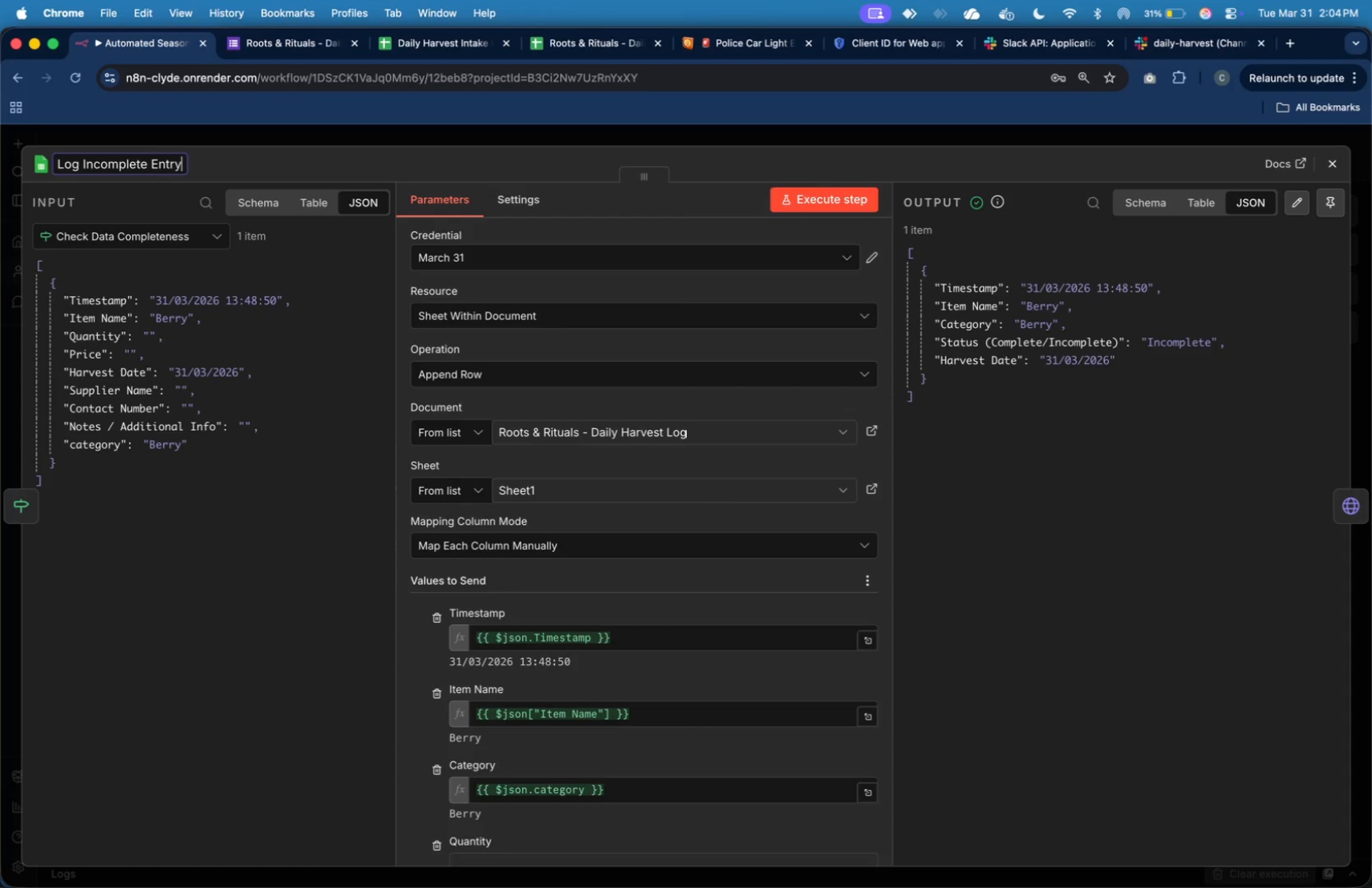 
key(Enter)
 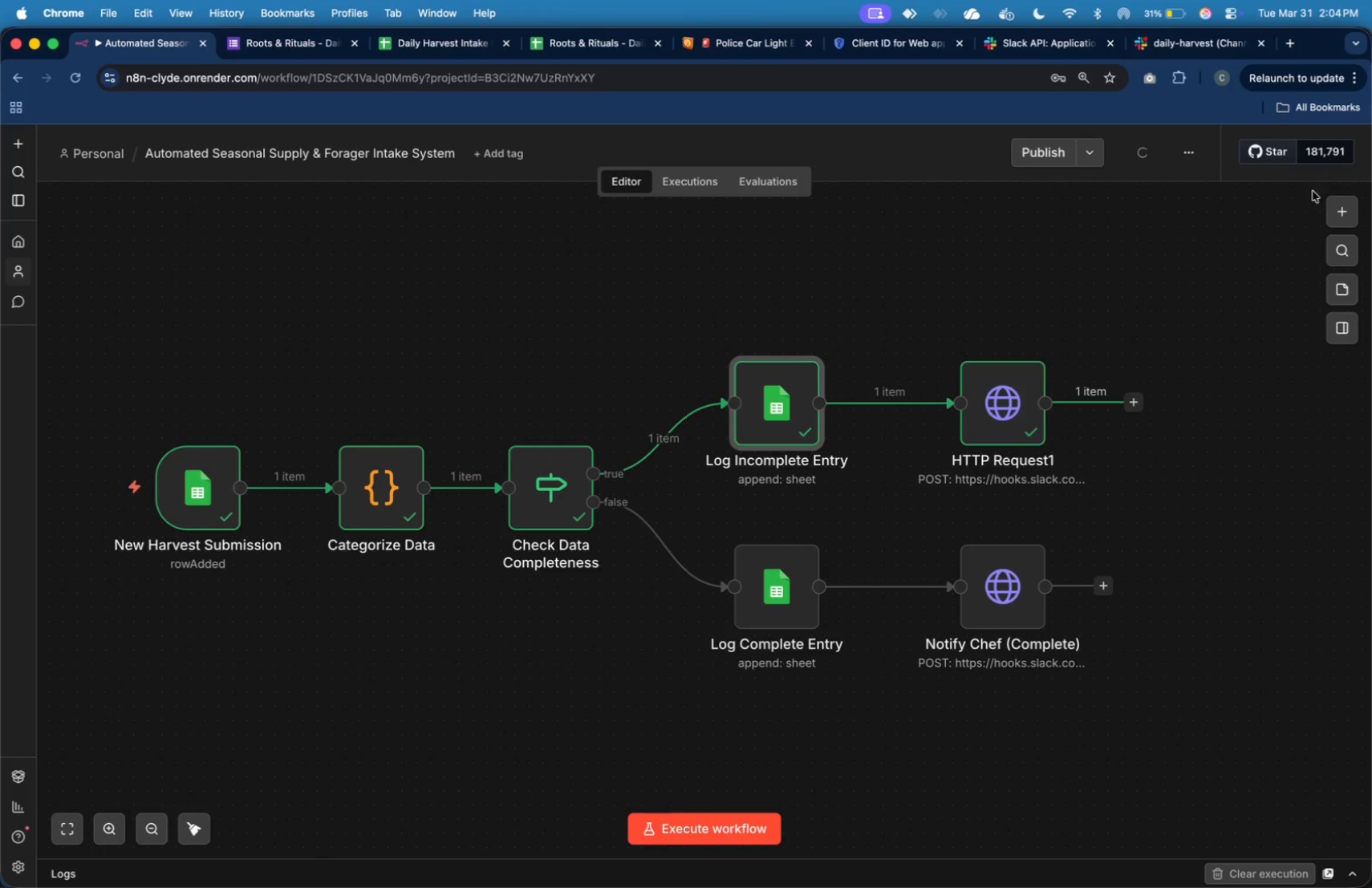 
double_click([1027, 390])
 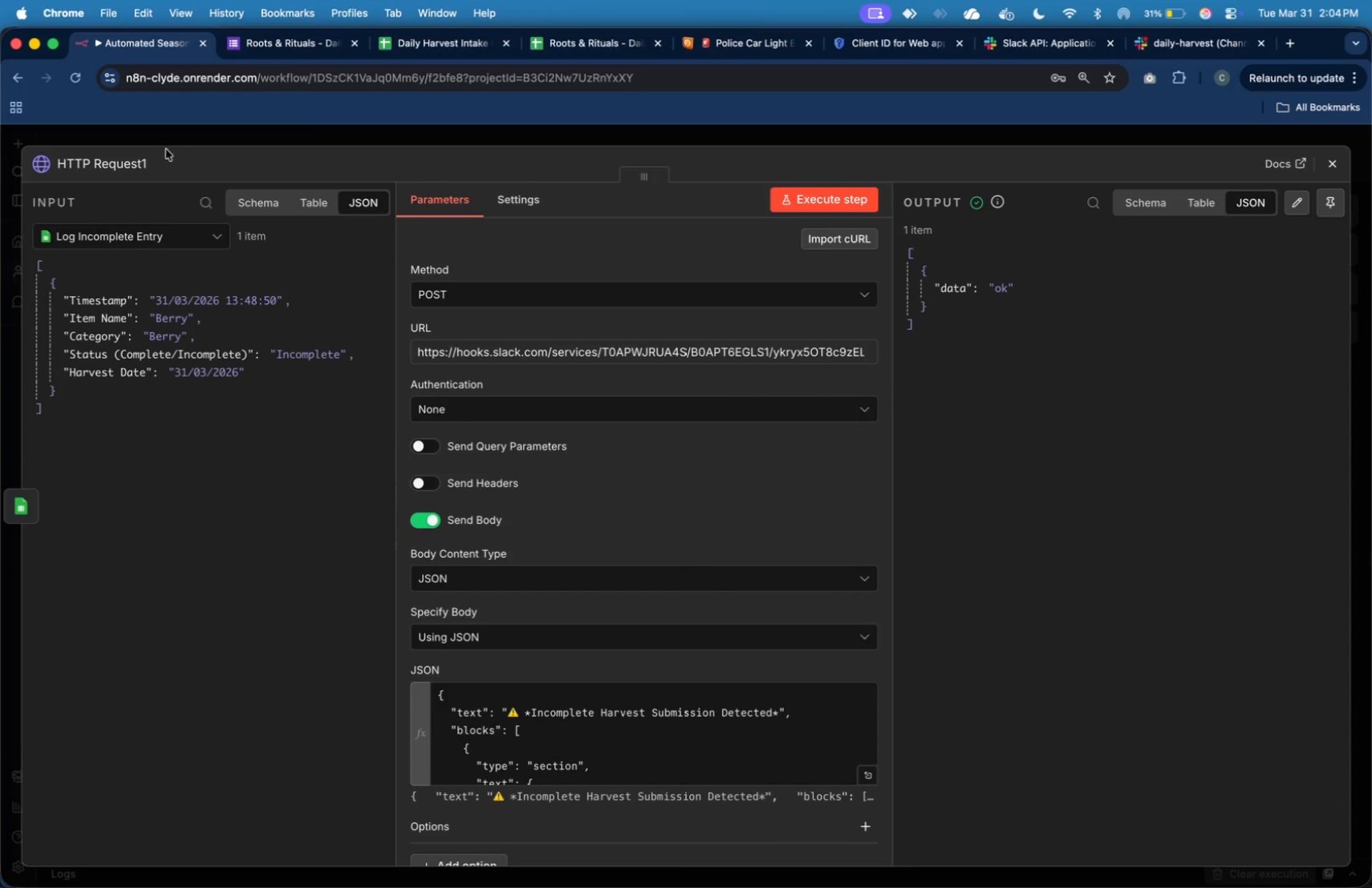 
left_click([138, 164])
 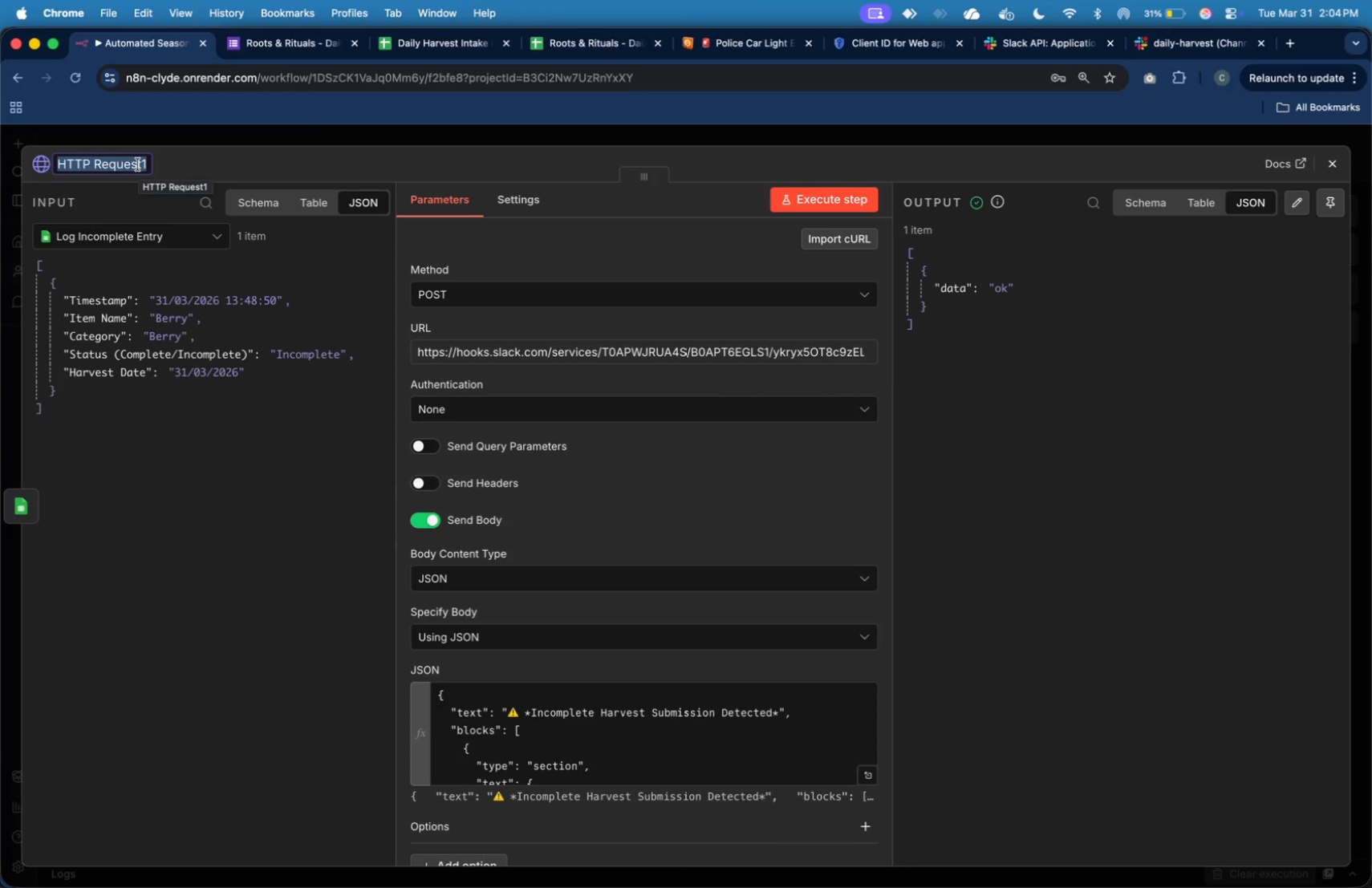 
type(Alert In)
 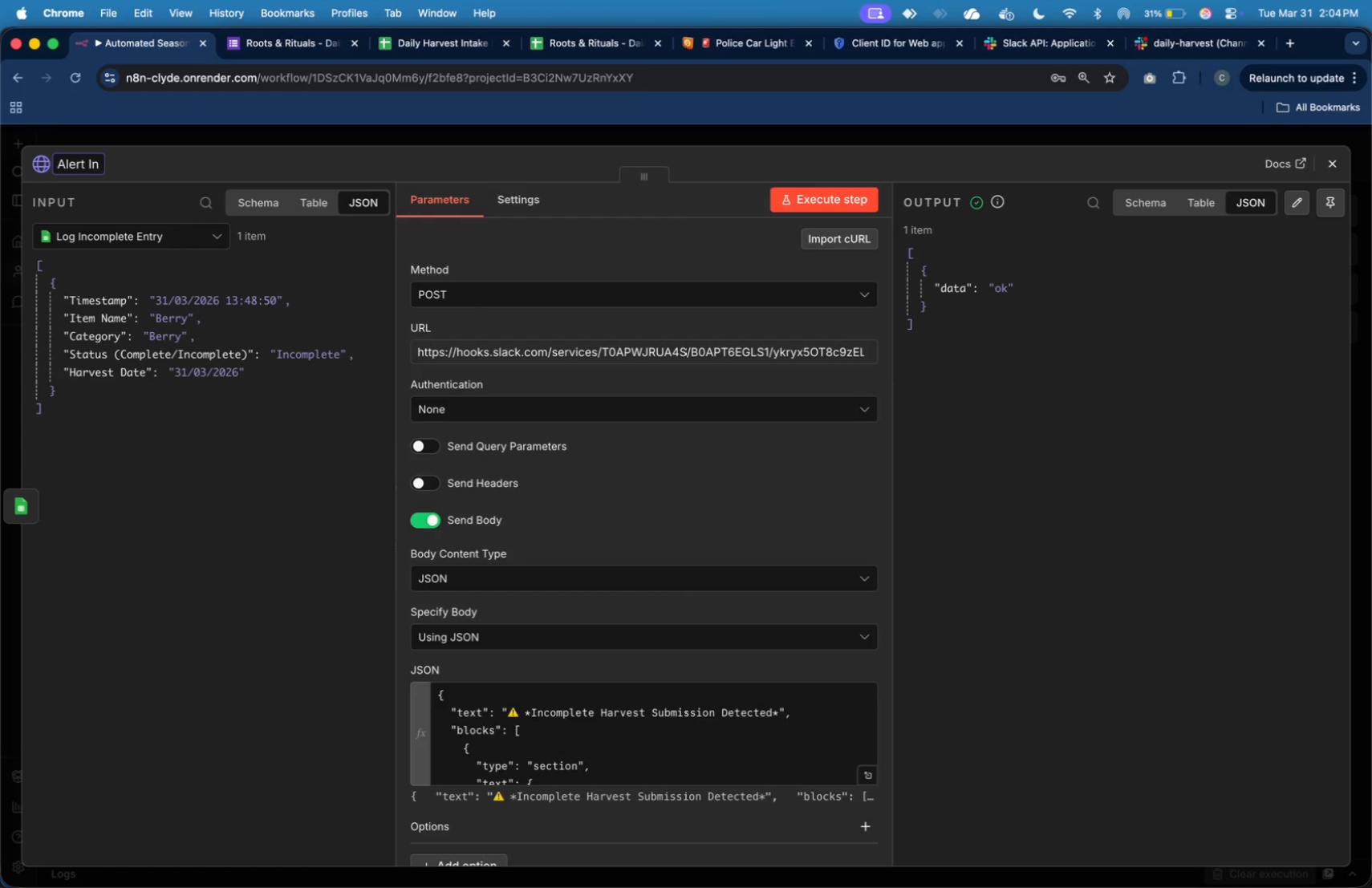 
wait(15.11)
 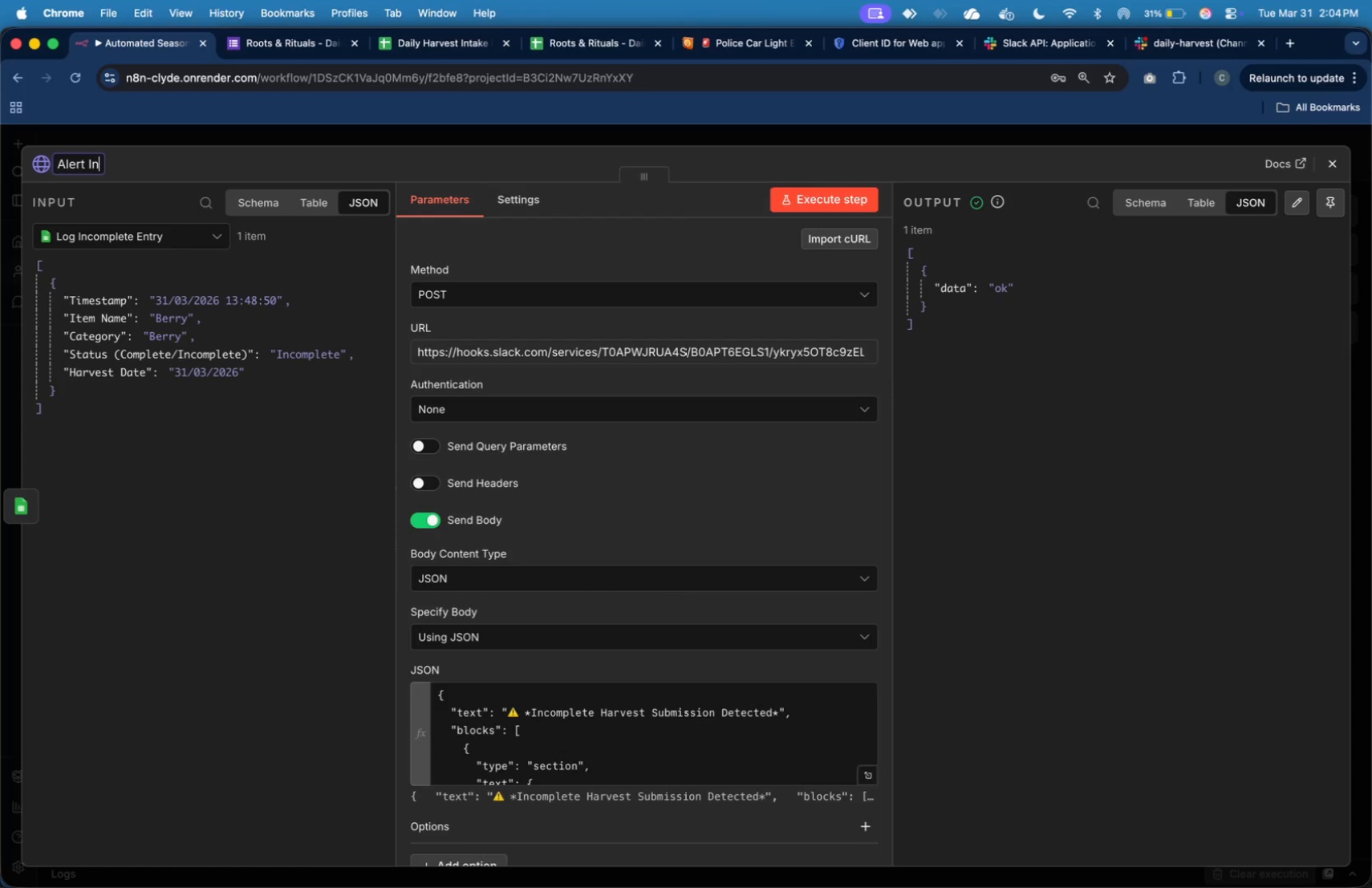 
type(complete Submission)
 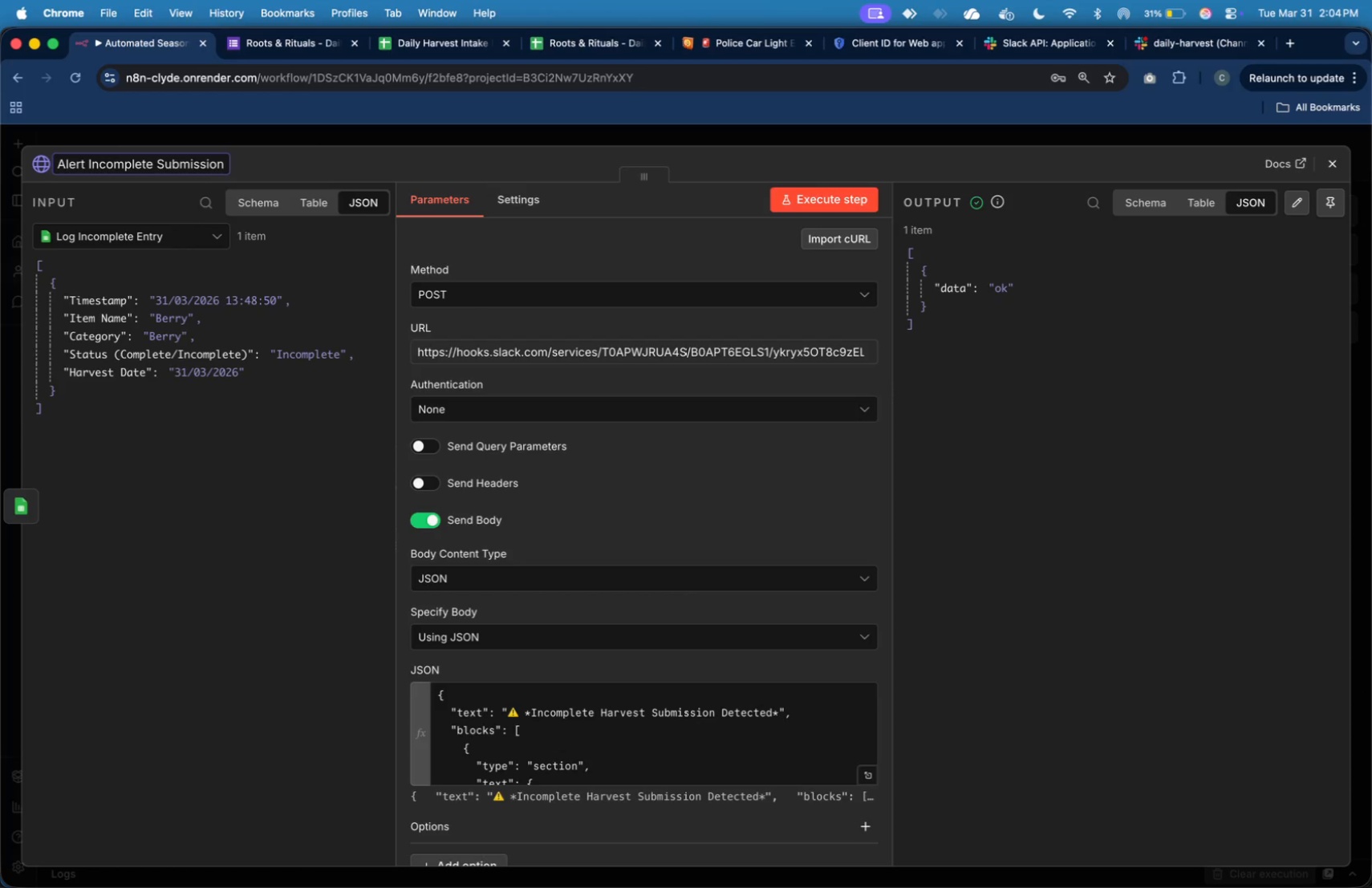 
scroll: coordinate [320, 571], scroll_direction: down, amount: 2.0
 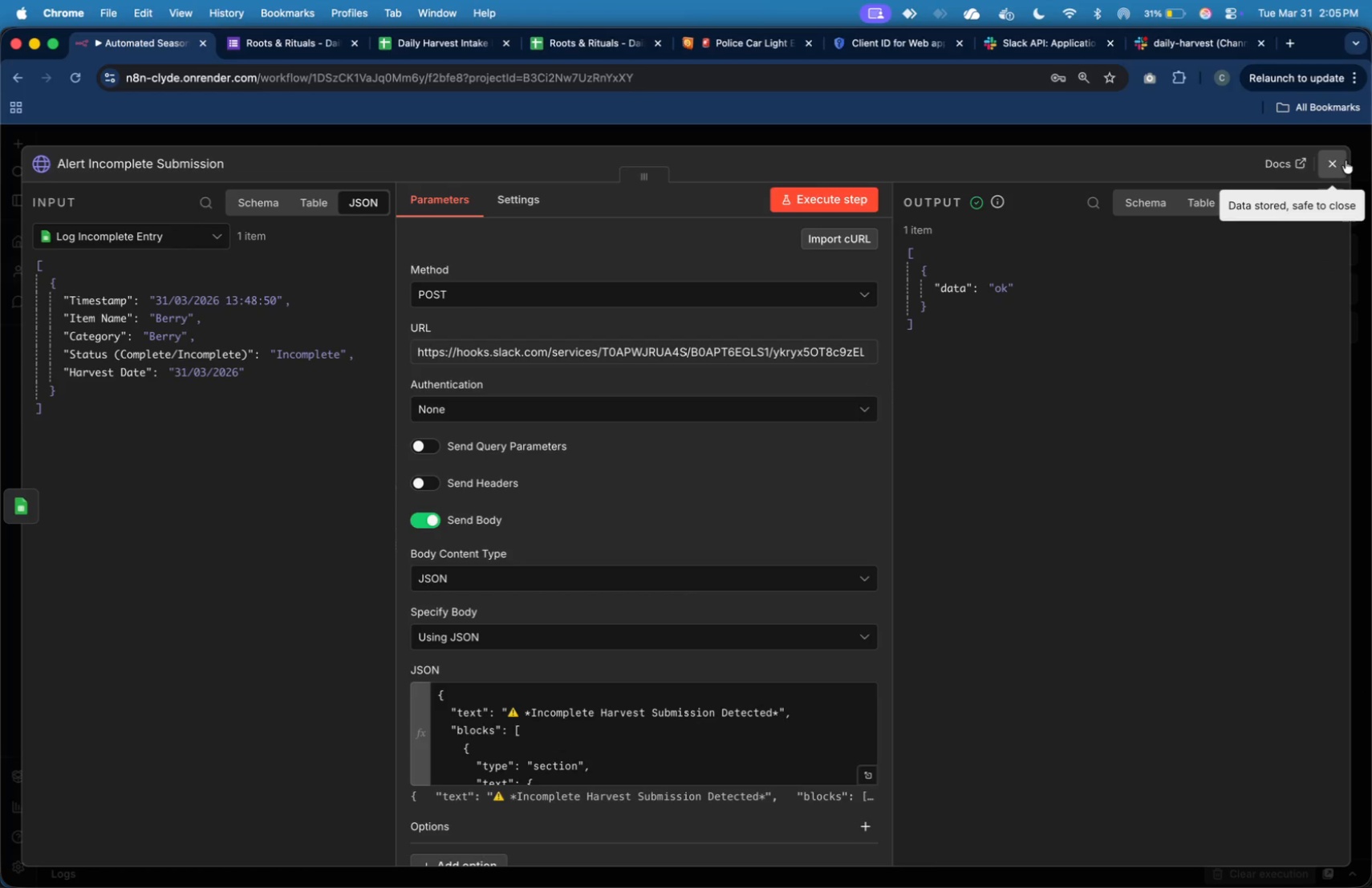 
left_click([1341, 164])
 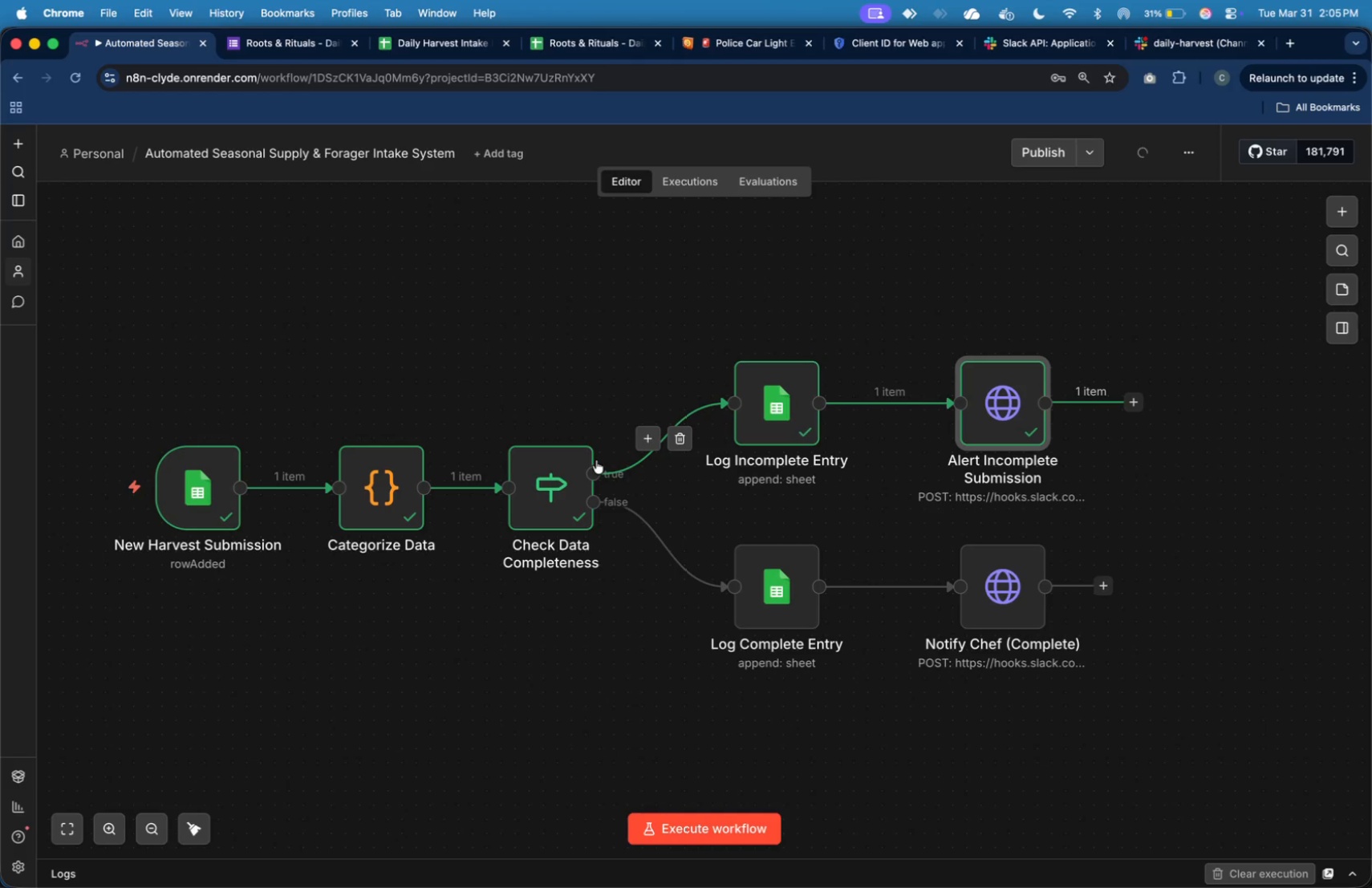 
double_click([562, 493])
 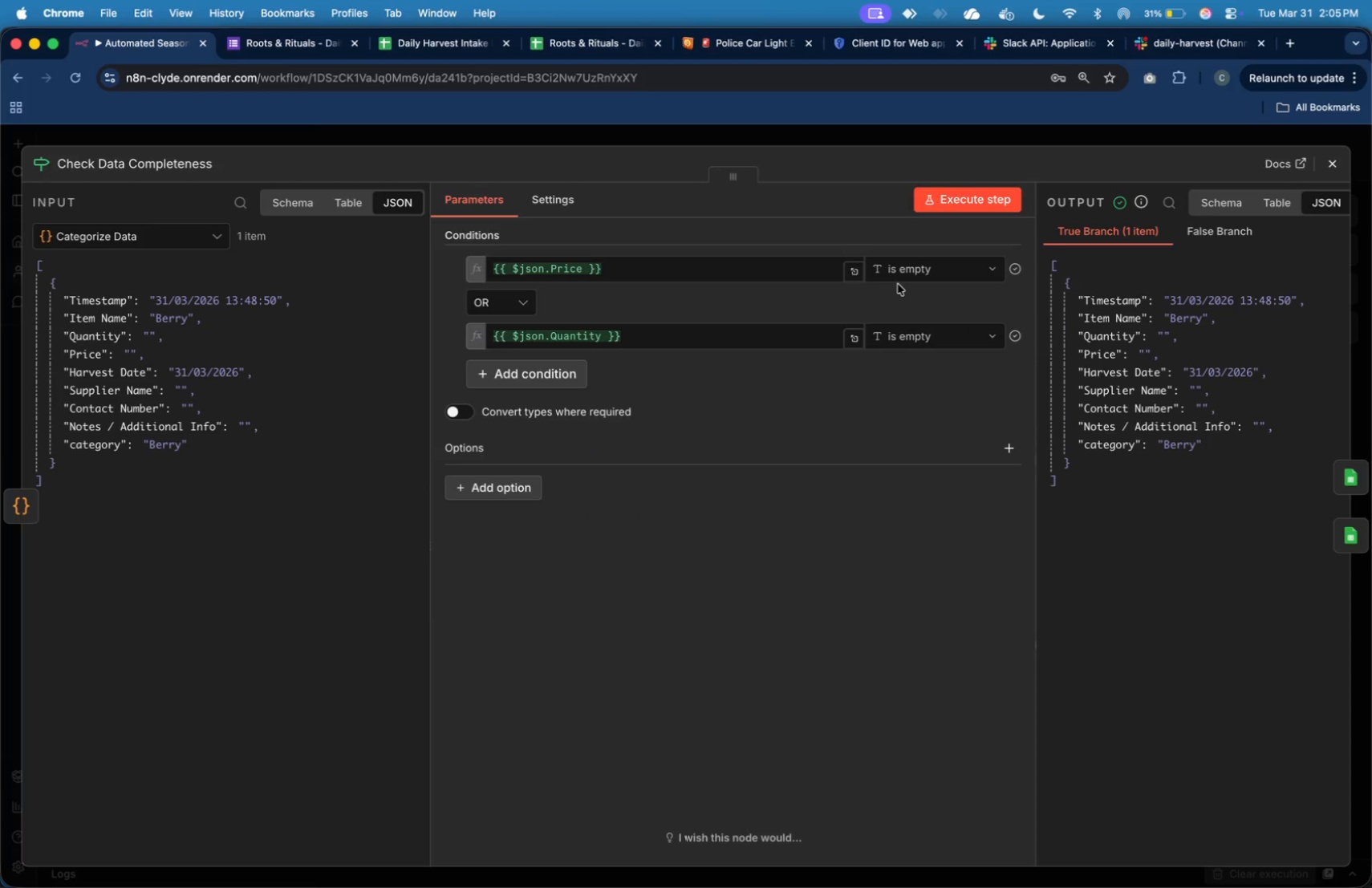 
left_click([922, 273])
 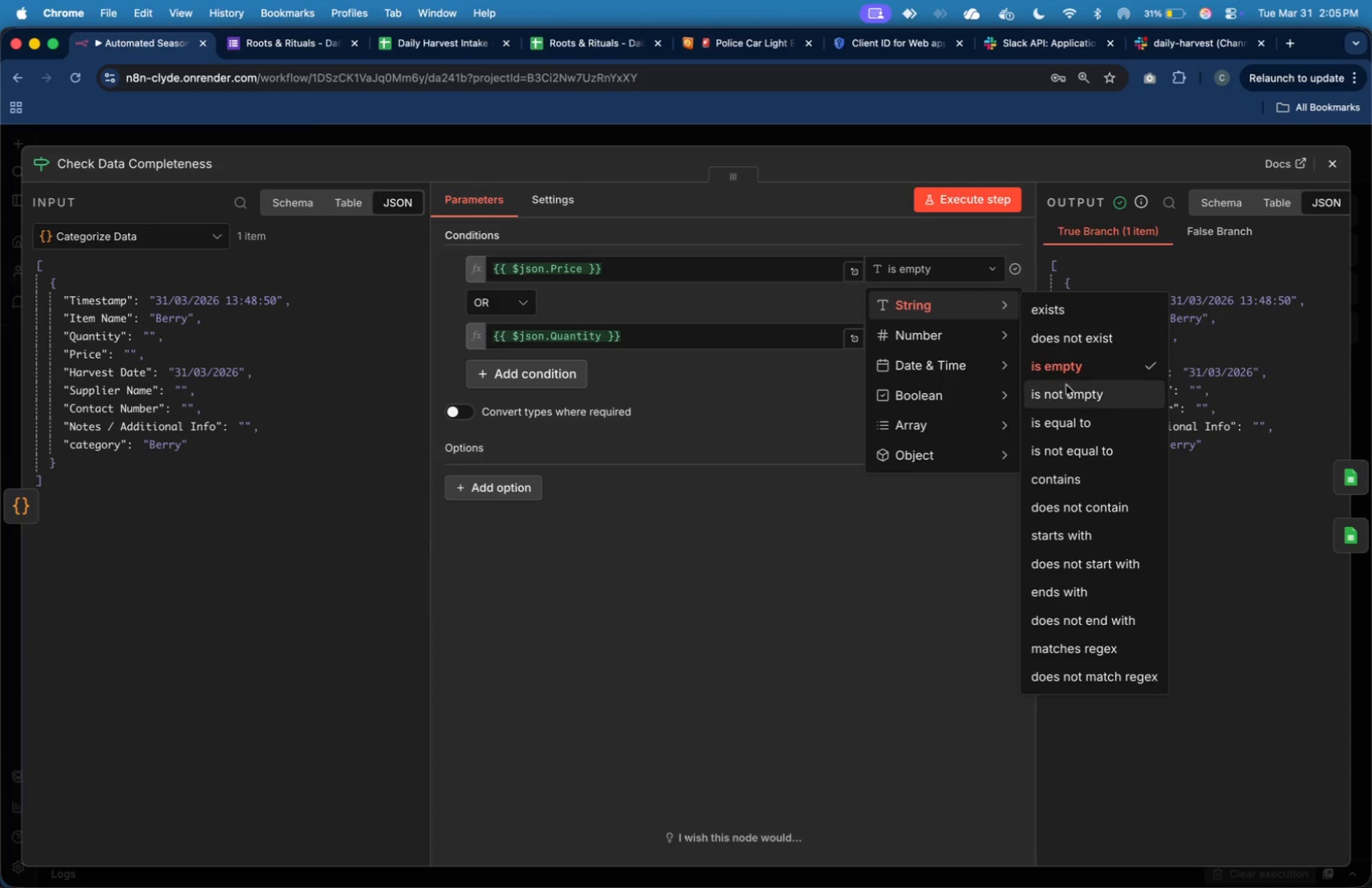 
left_click([1067, 386])
 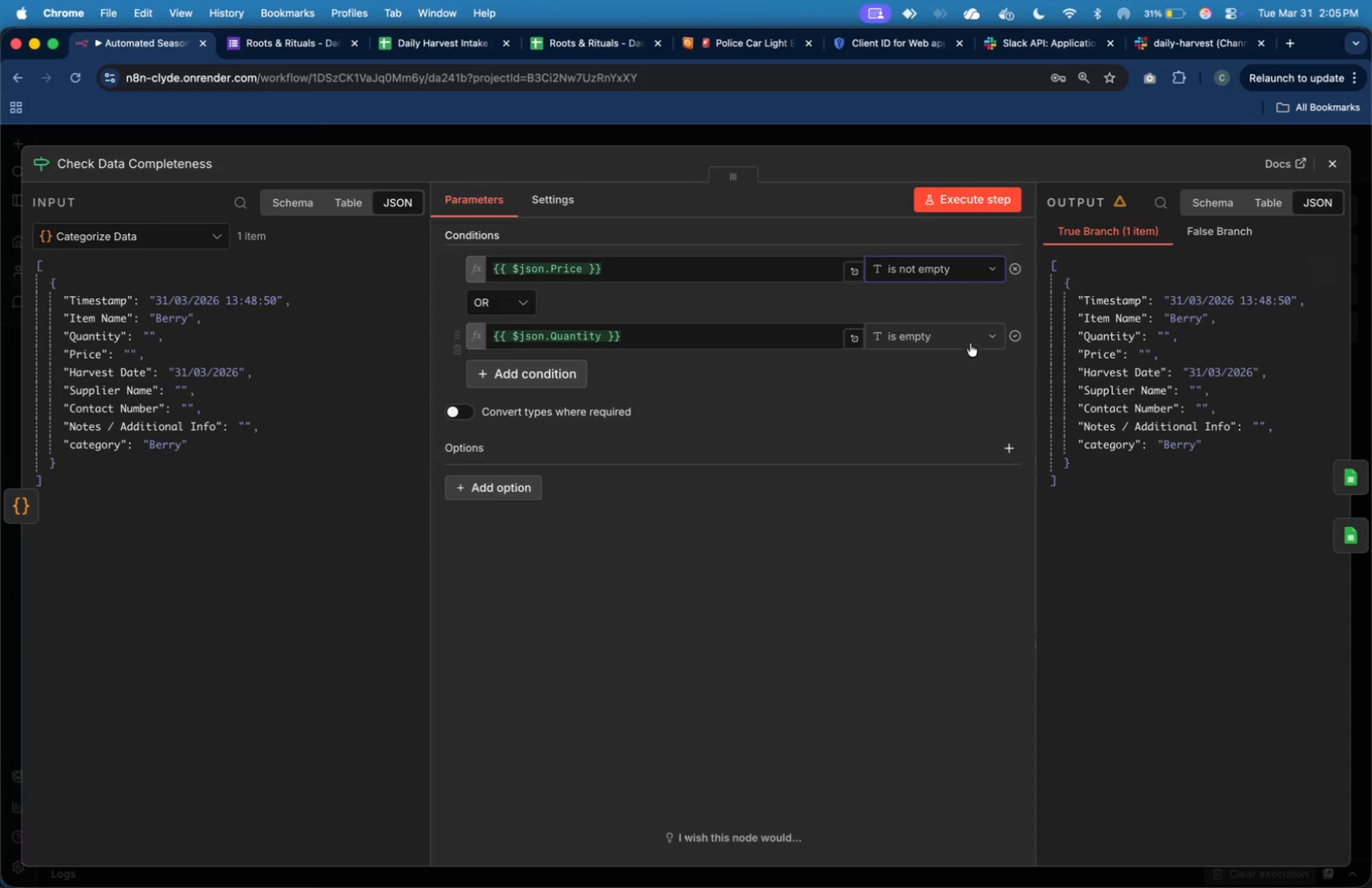 
left_click([970, 337])
 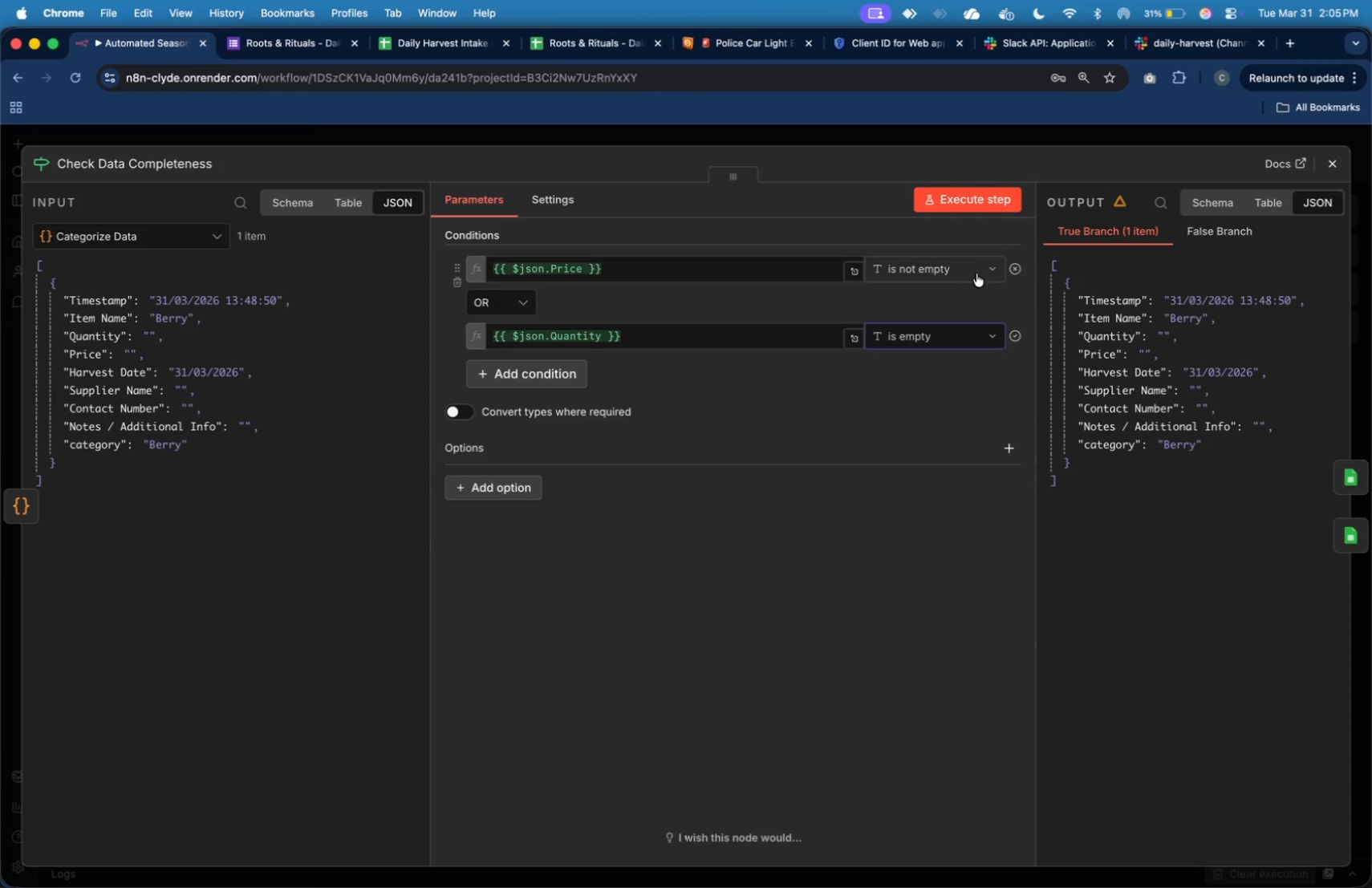 
left_click([971, 275])
 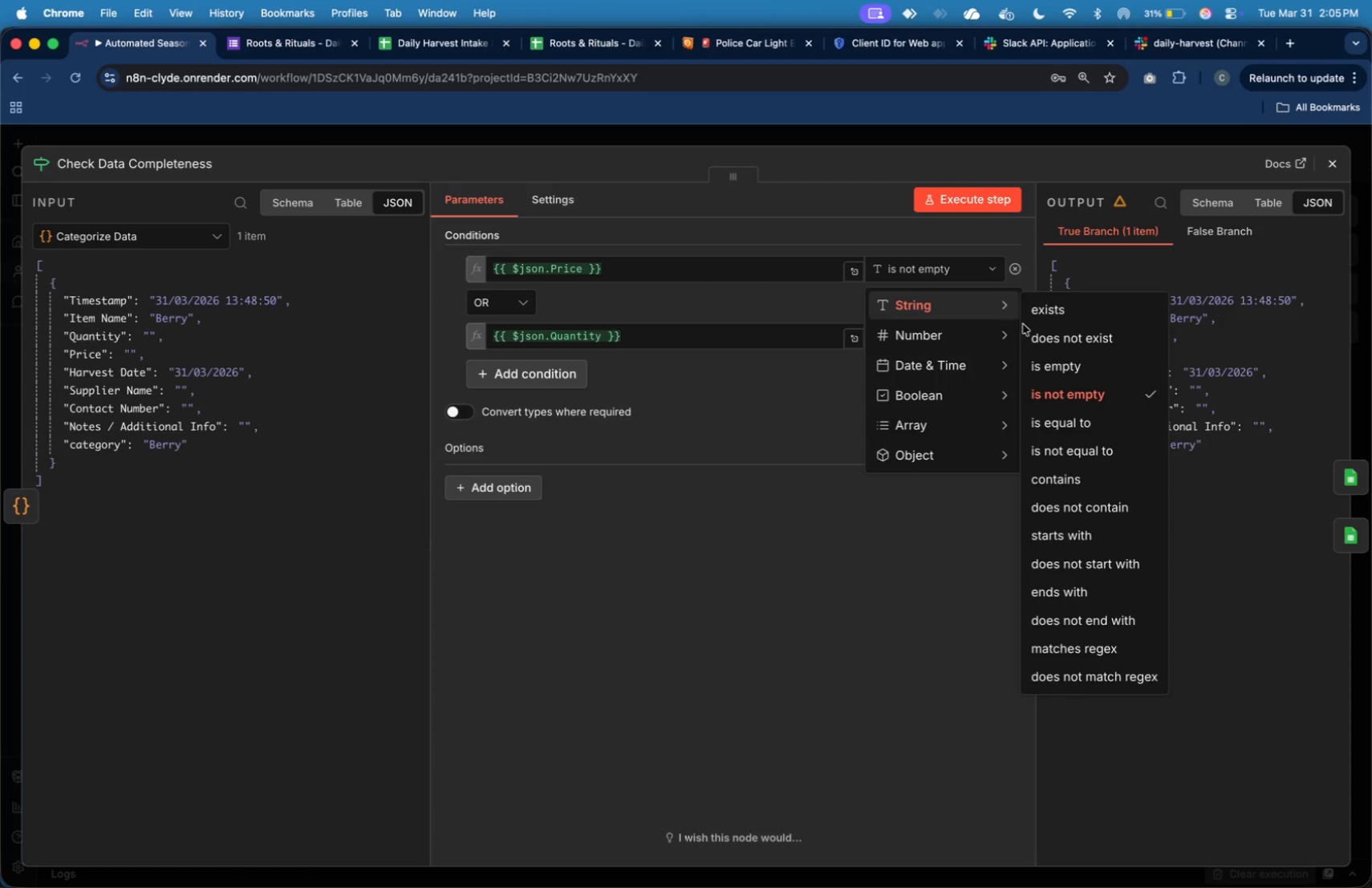 
left_click([1053, 371])
 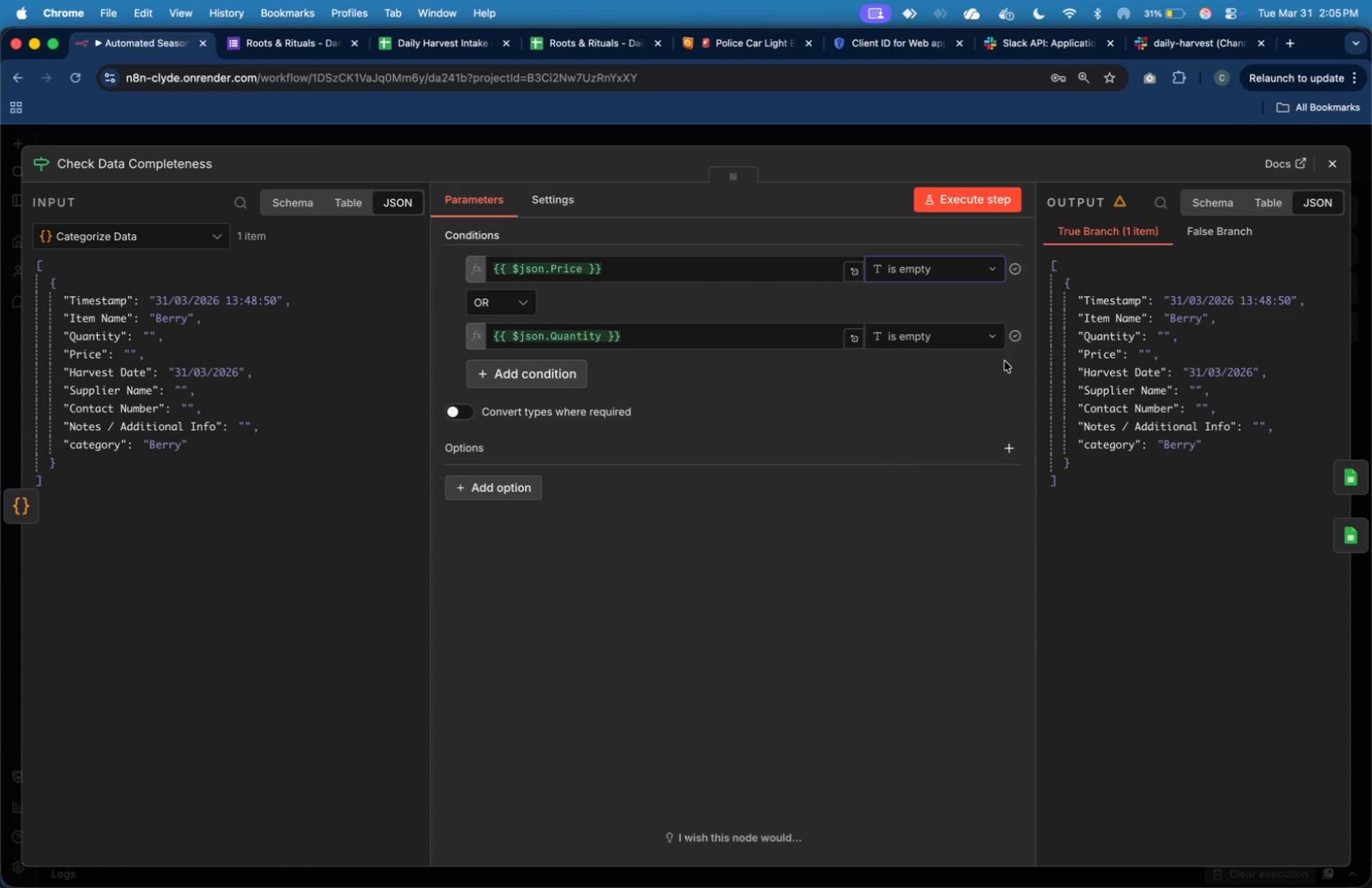 
wait(6.52)
 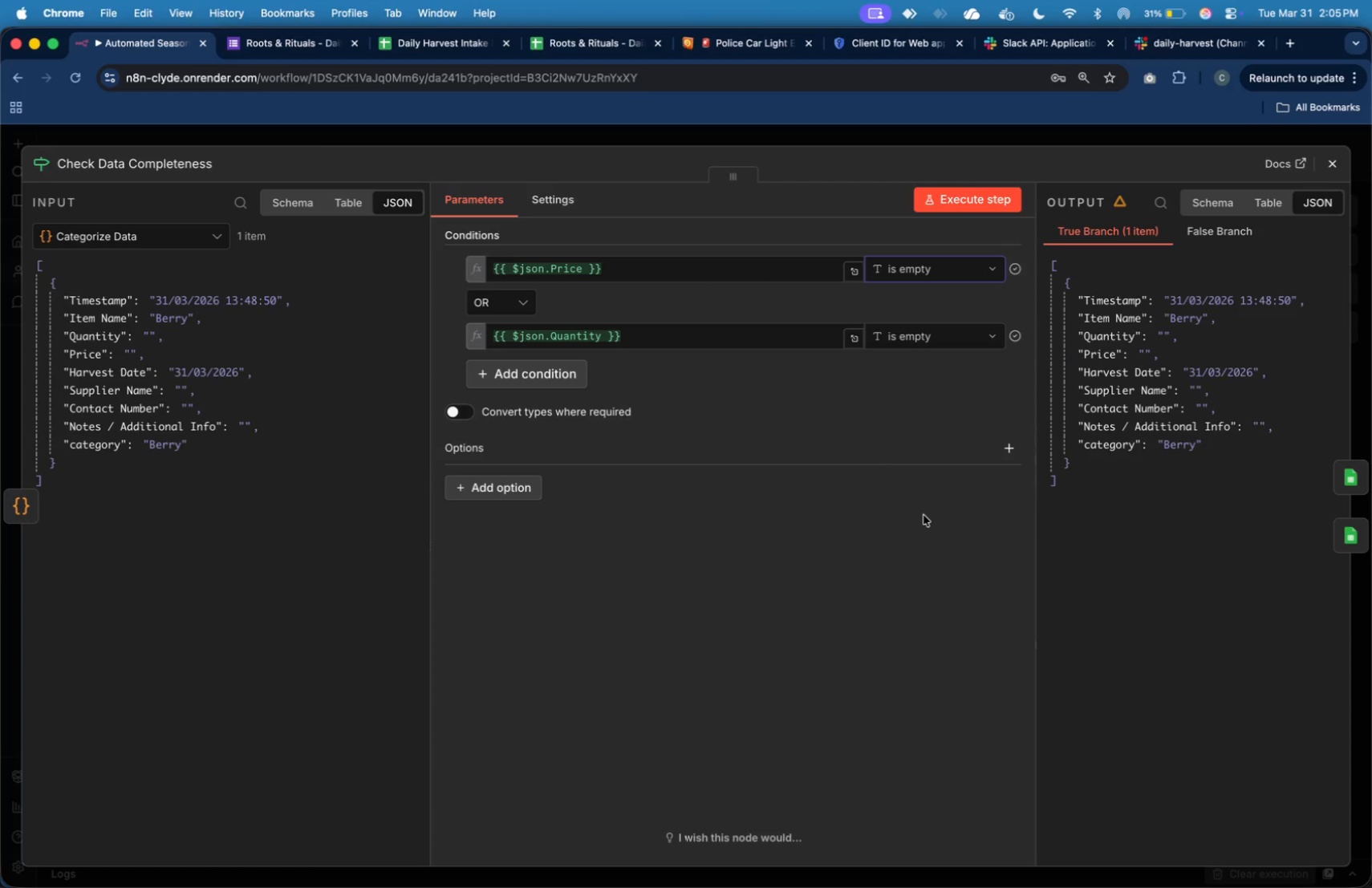 
left_click([502, 306])
 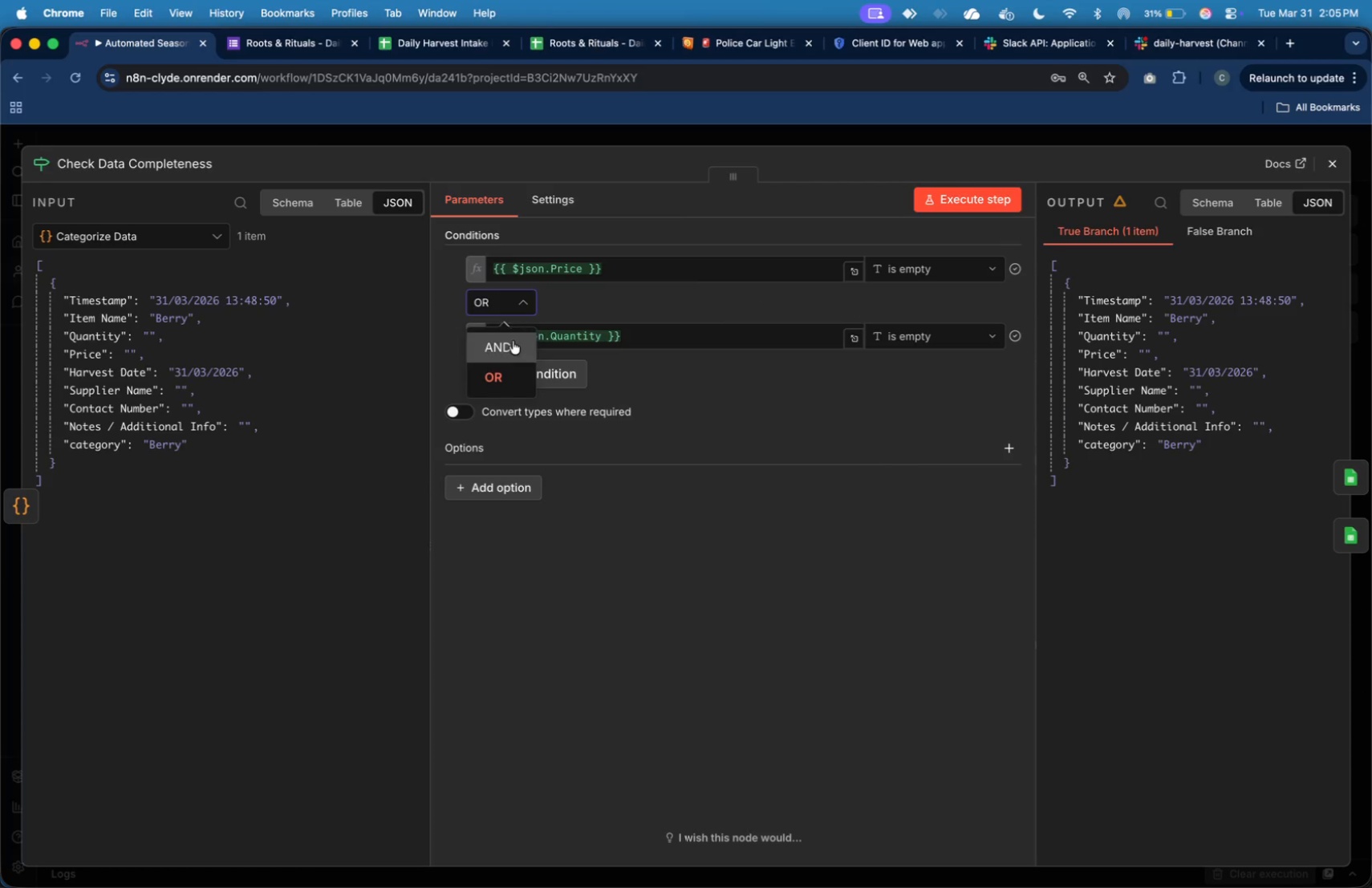 
left_click([513, 341])
 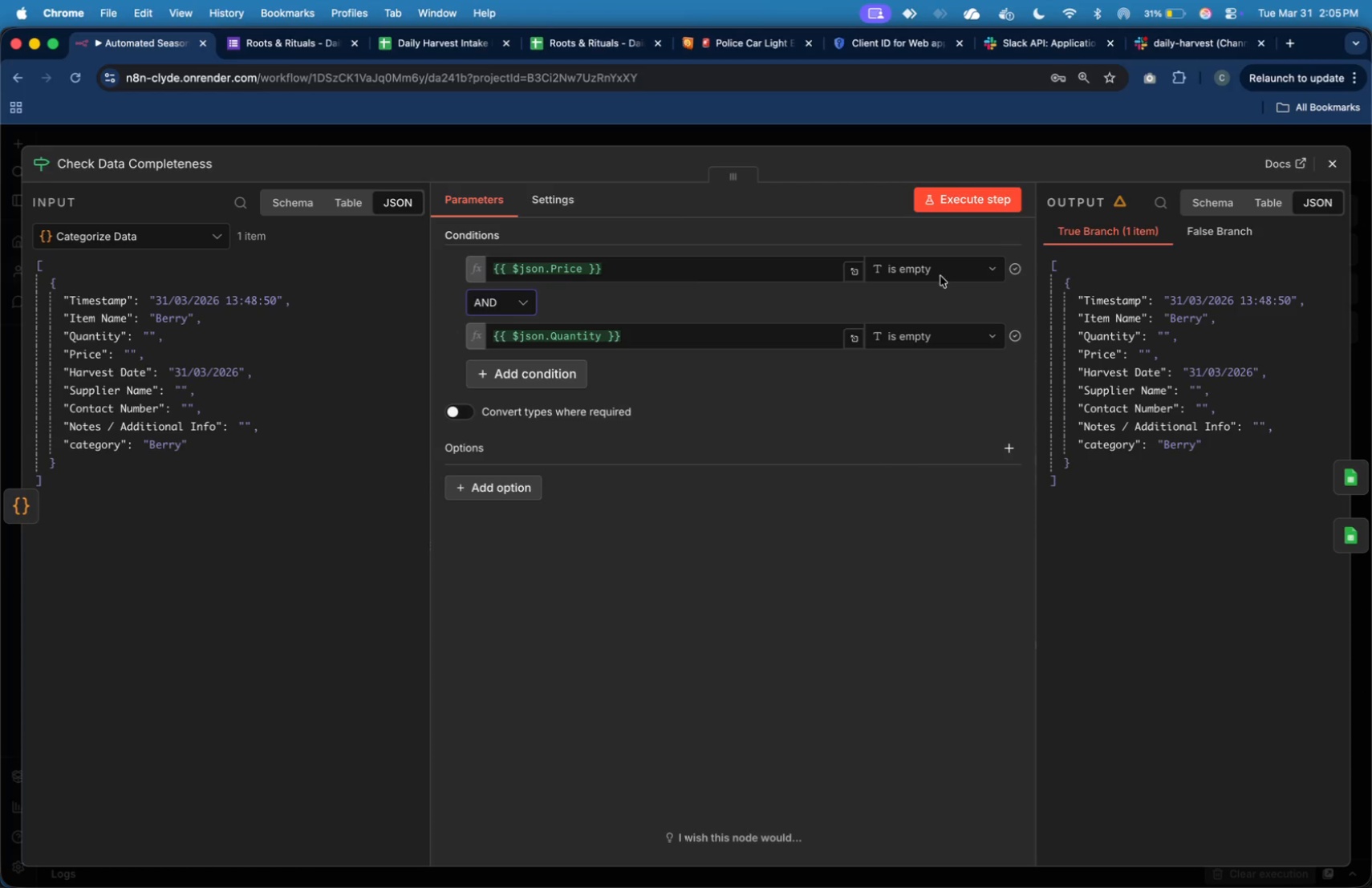 
left_click([940, 276])
 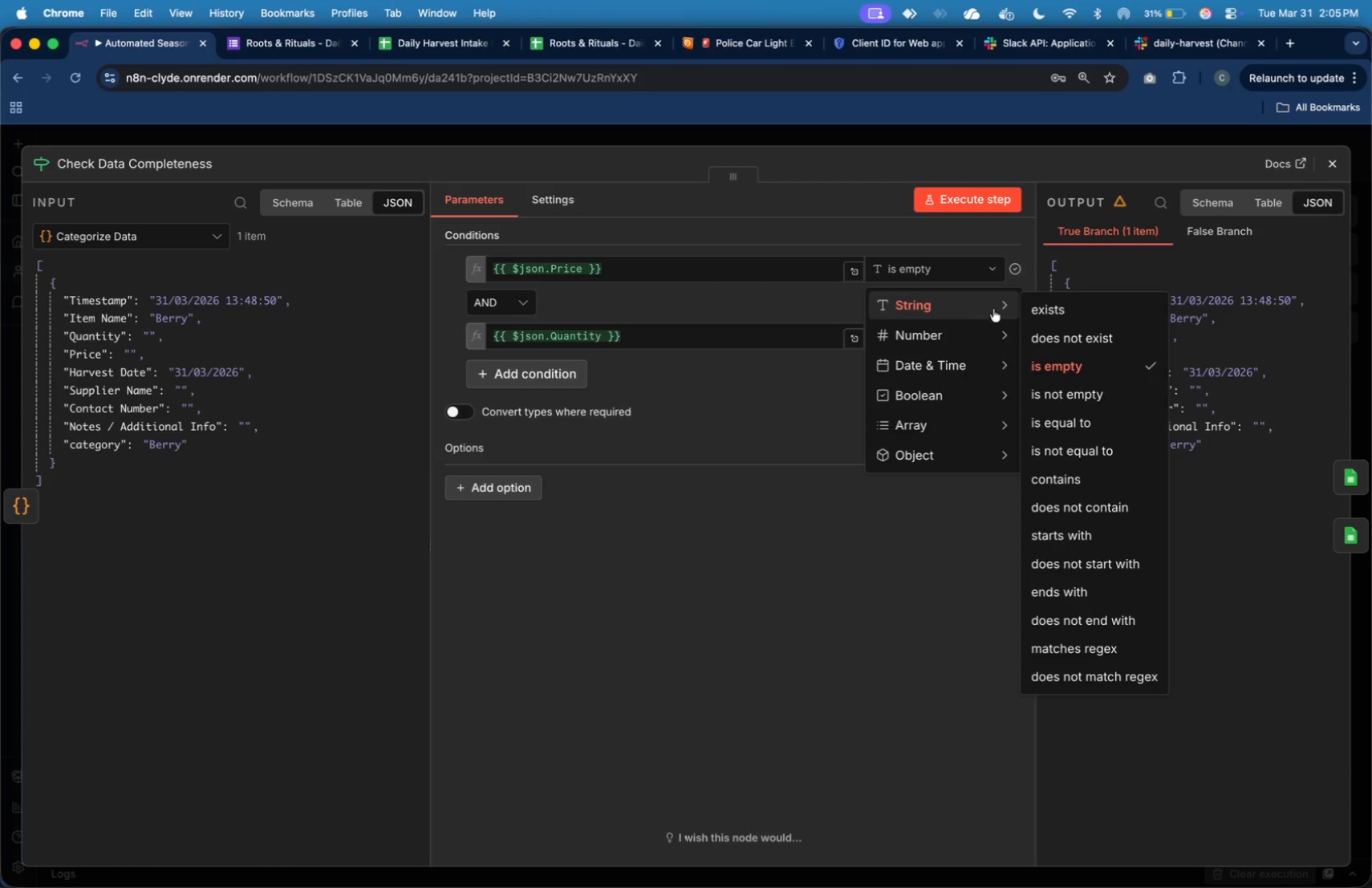 
left_click([1083, 393])
 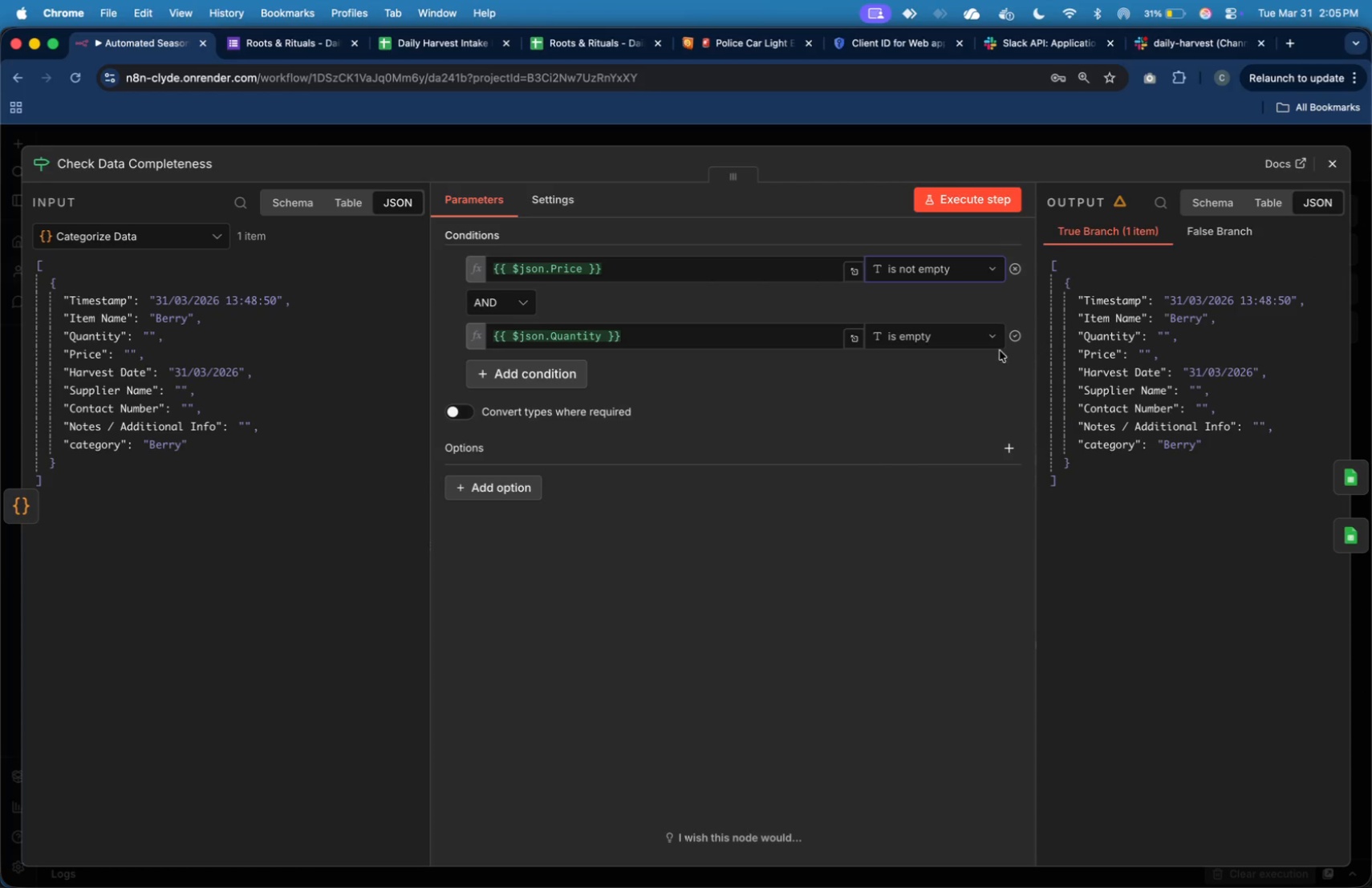 
left_click([993, 342])
 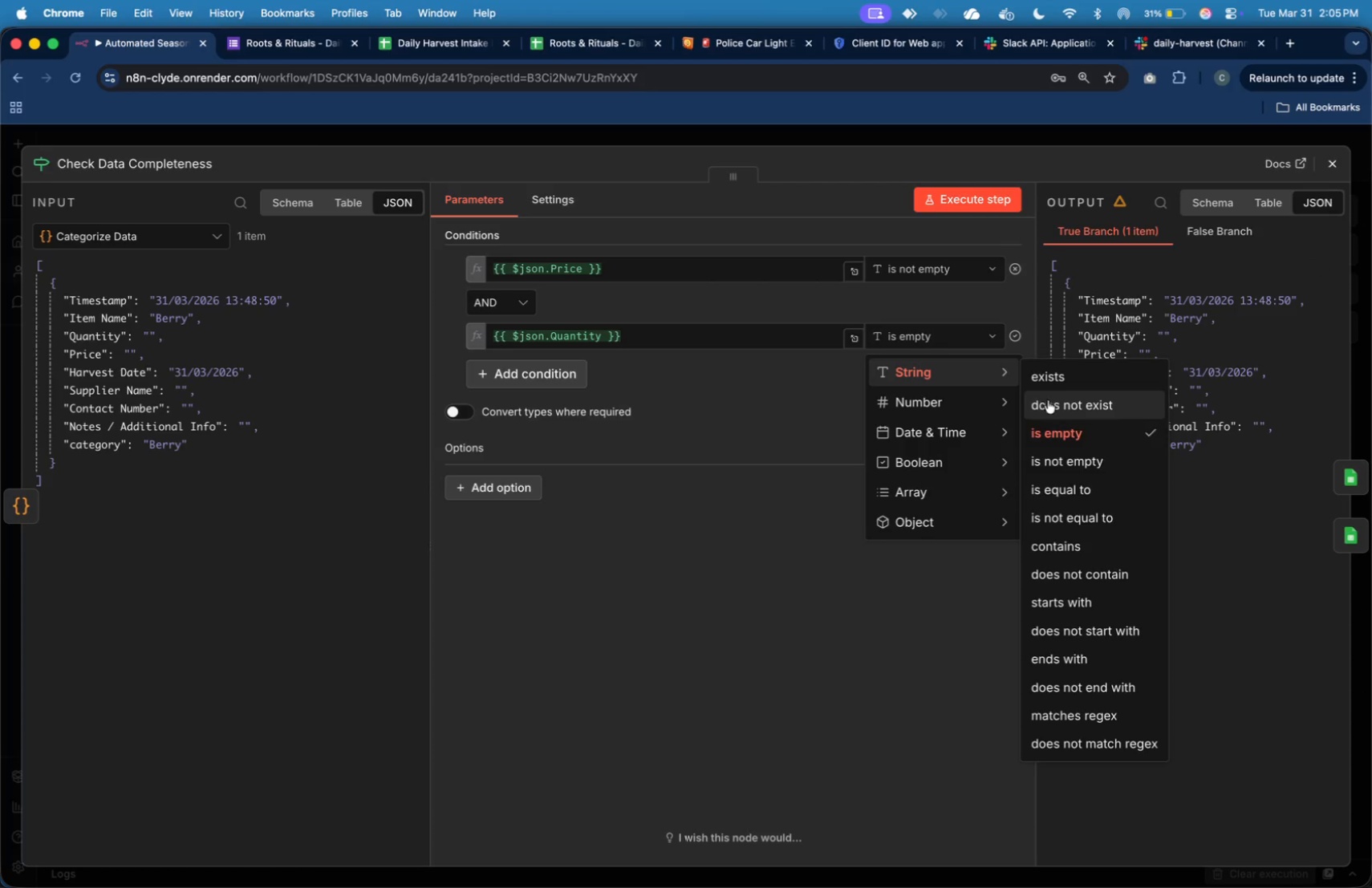 
left_click([1085, 466])
 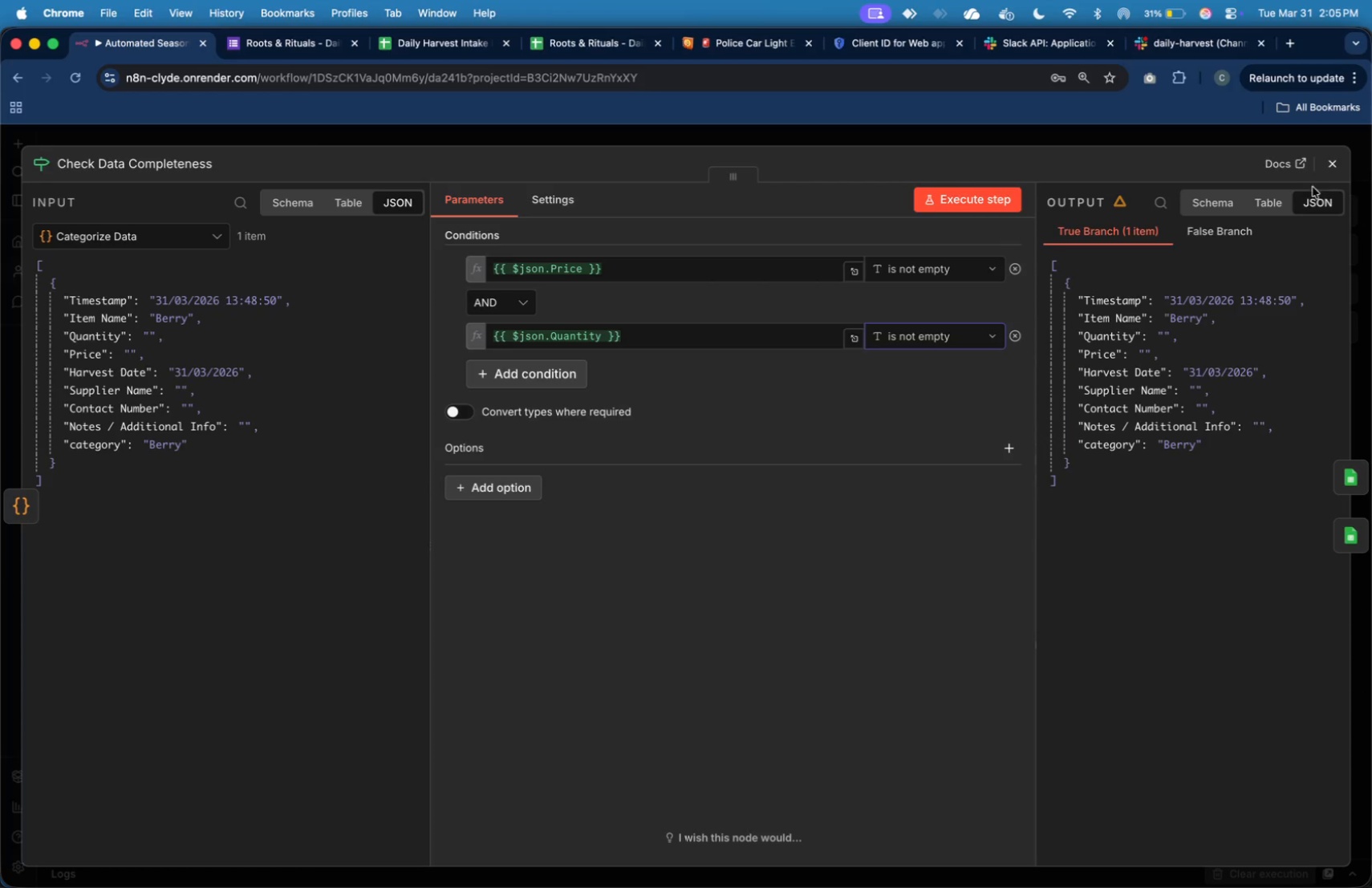 
left_click([1326, 172])
 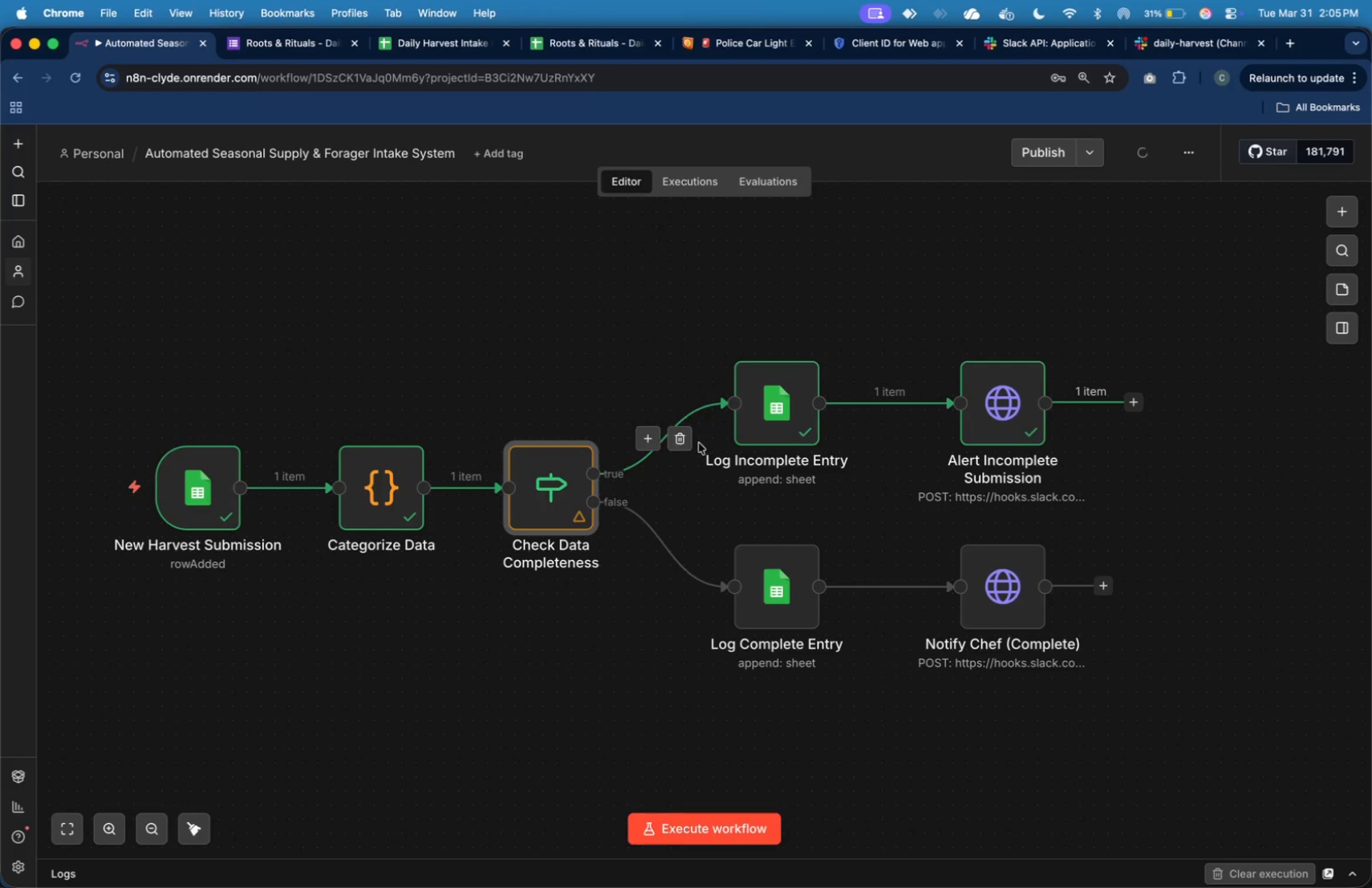 
left_click([688, 436])
 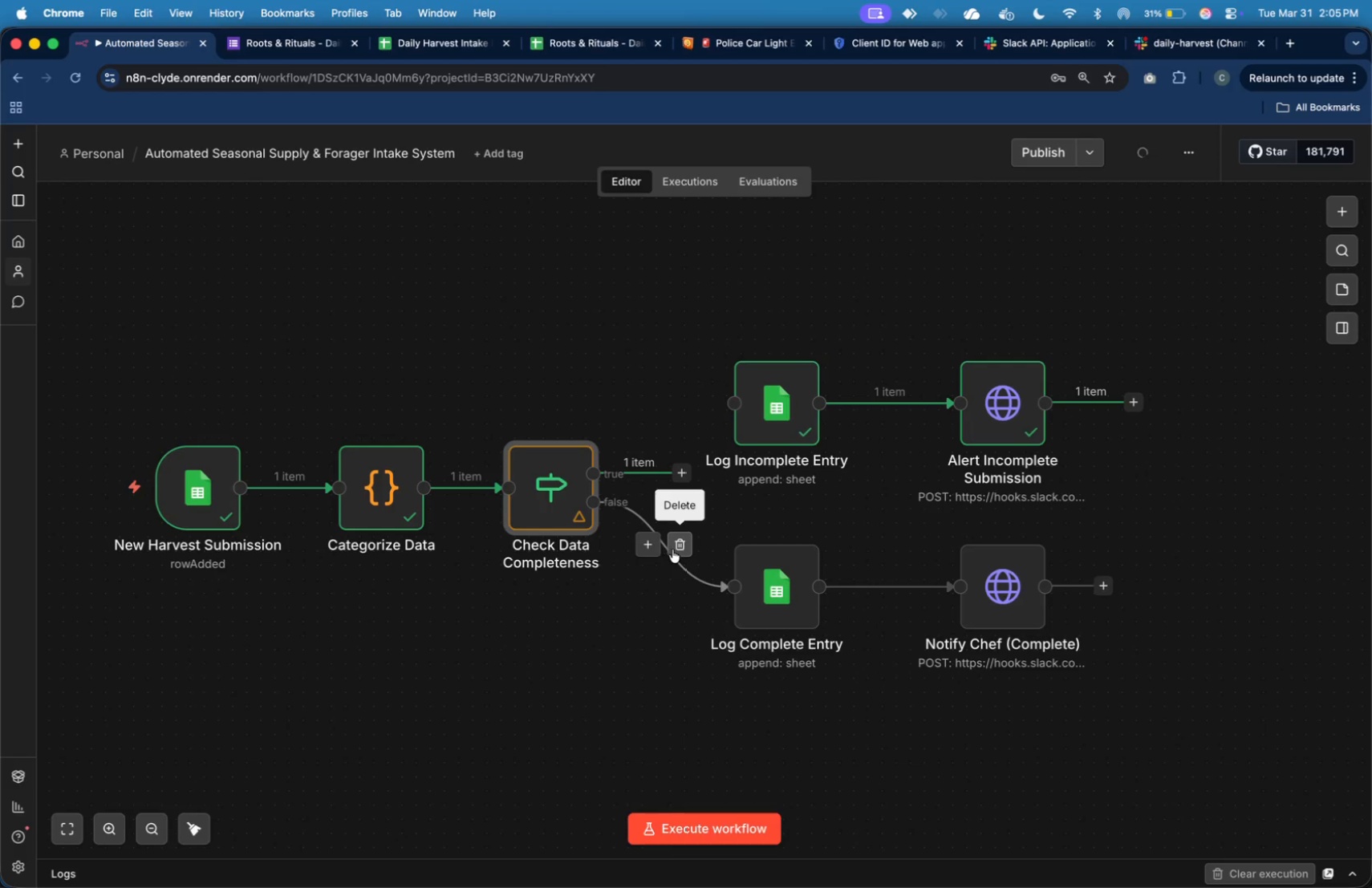 
left_click([680, 552])
 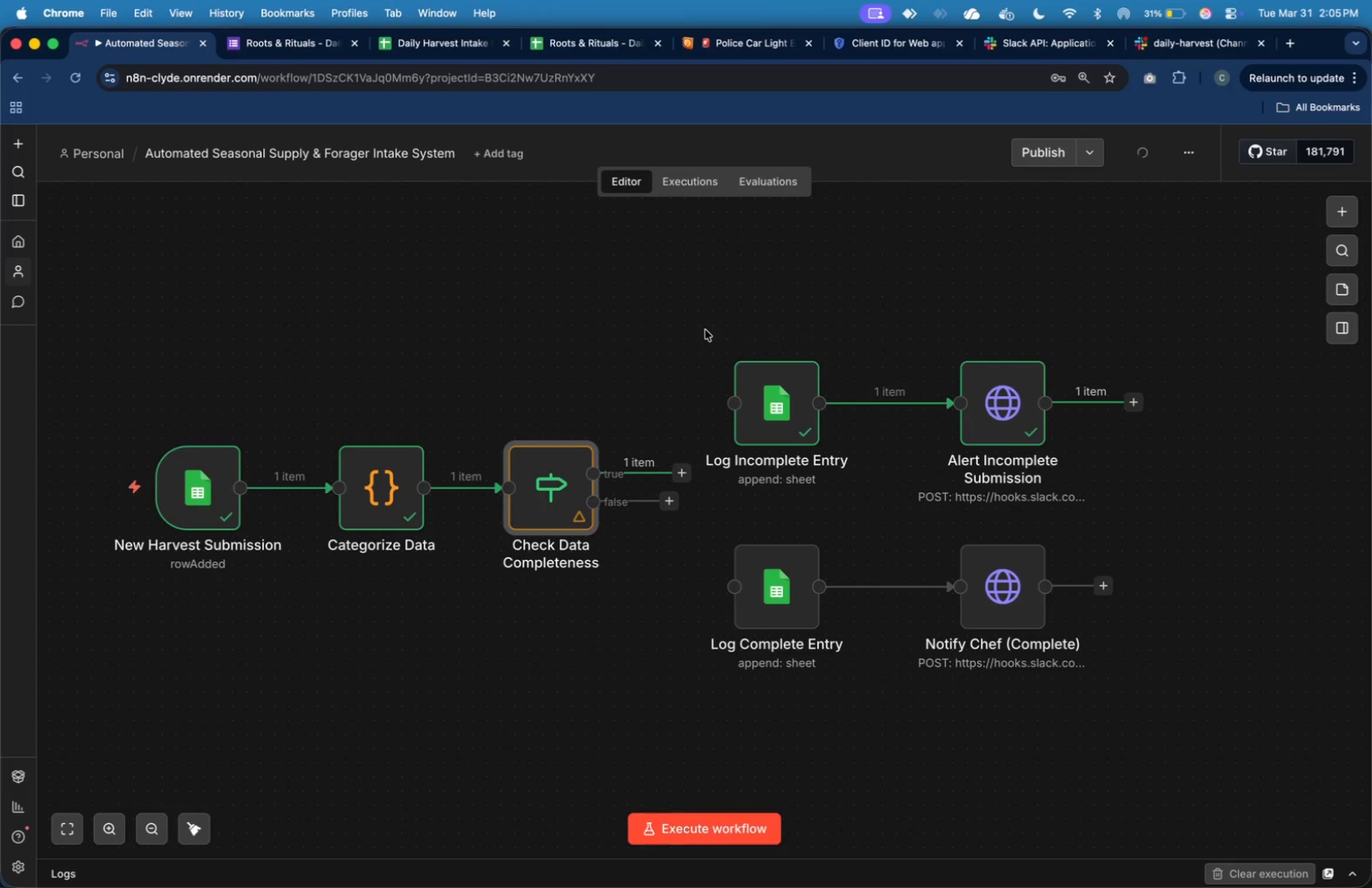 
left_click_drag(start_coordinate=[700, 311], to_coordinate=[1187, 520])
 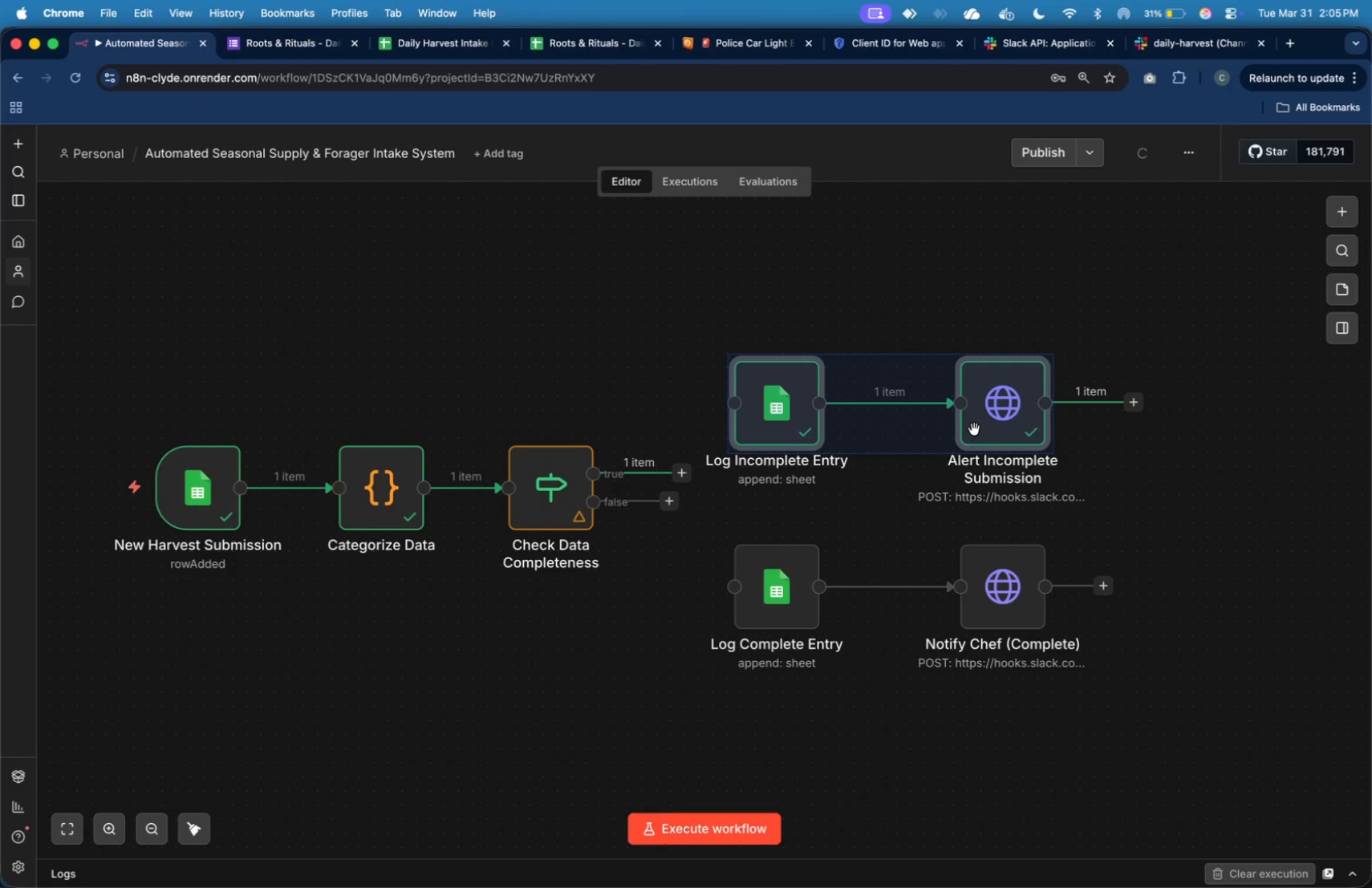 
left_click_drag(start_coordinate=[976, 428], to_coordinate=[968, 756])
 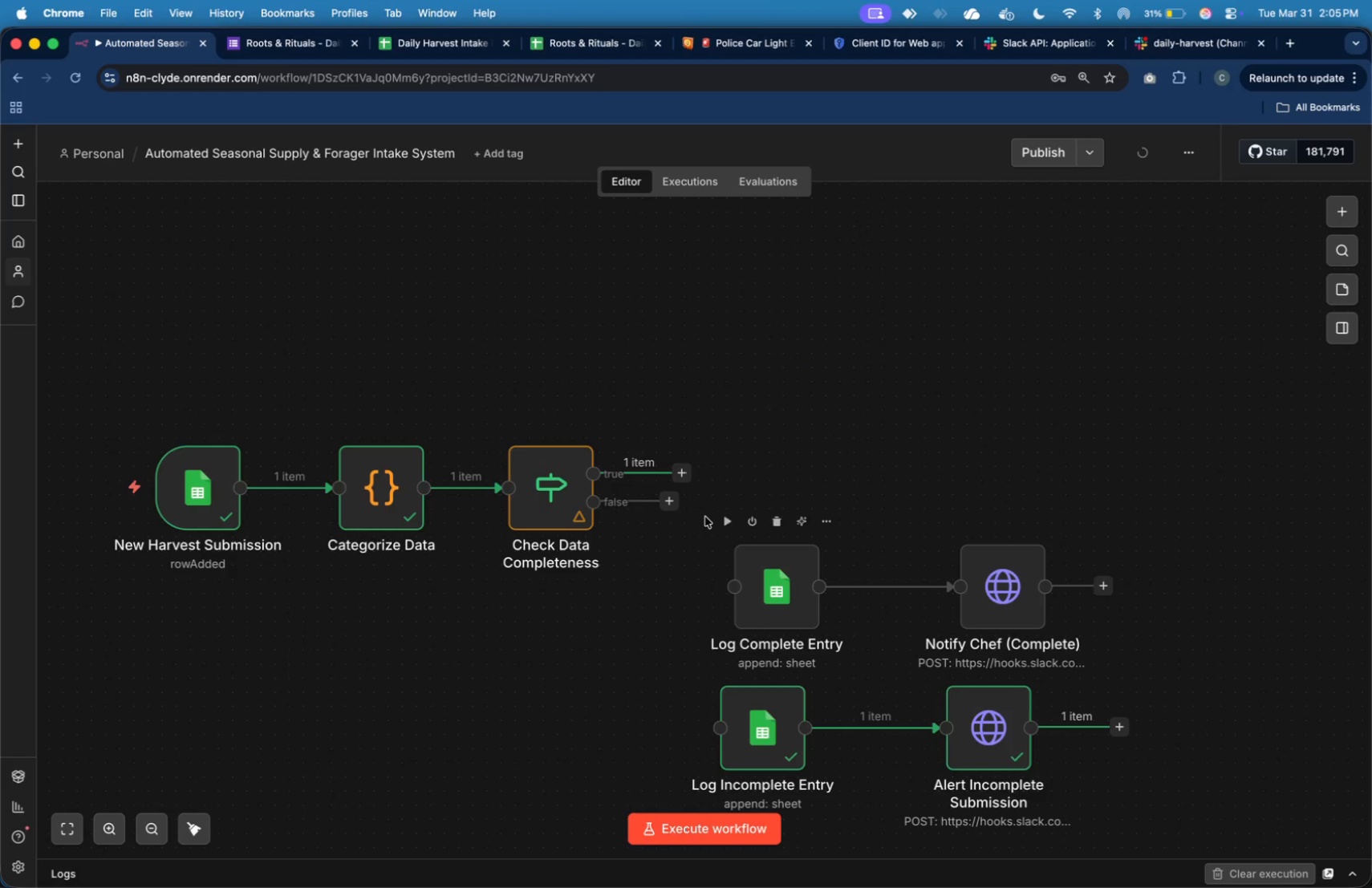 
left_click_drag(start_coordinate=[695, 531], to_coordinate=[1172, 676])
 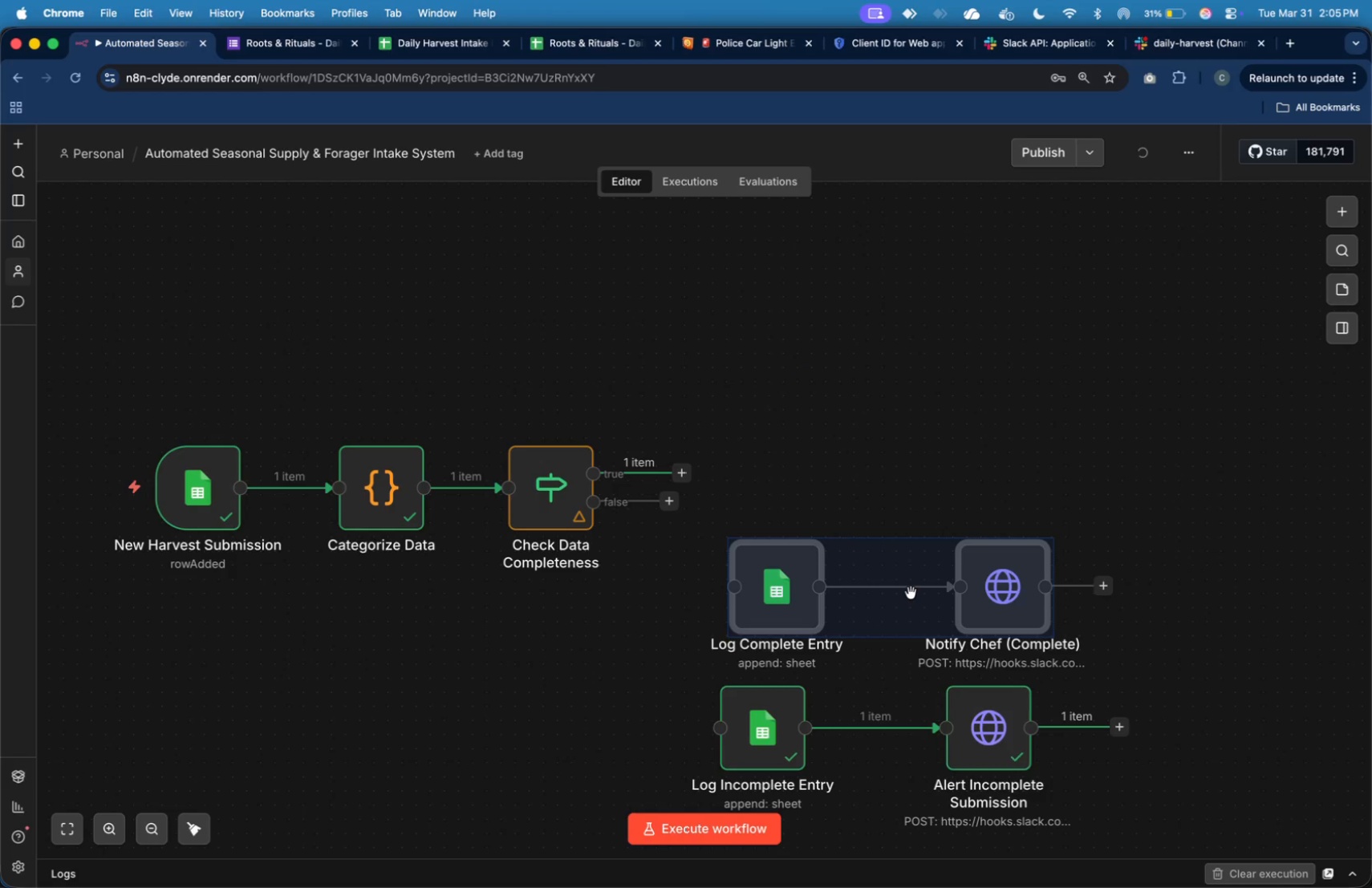 
left_click_drag(start_coordinate=[911, 593], to_coordinate=[917, 418])
 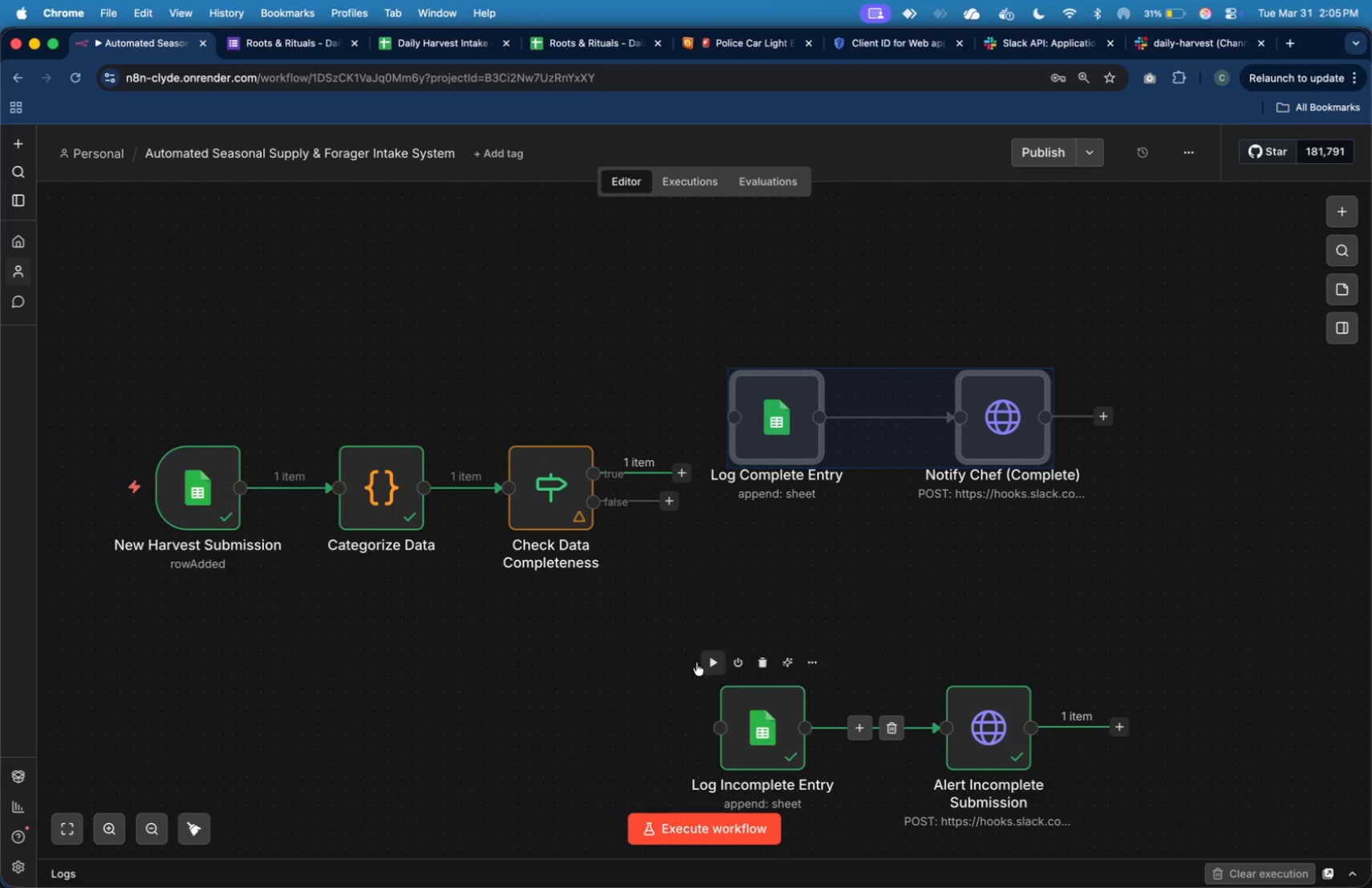 
left_click_drag(start_coordinate=[672, 639], to_coordinate=[1130, 827])
 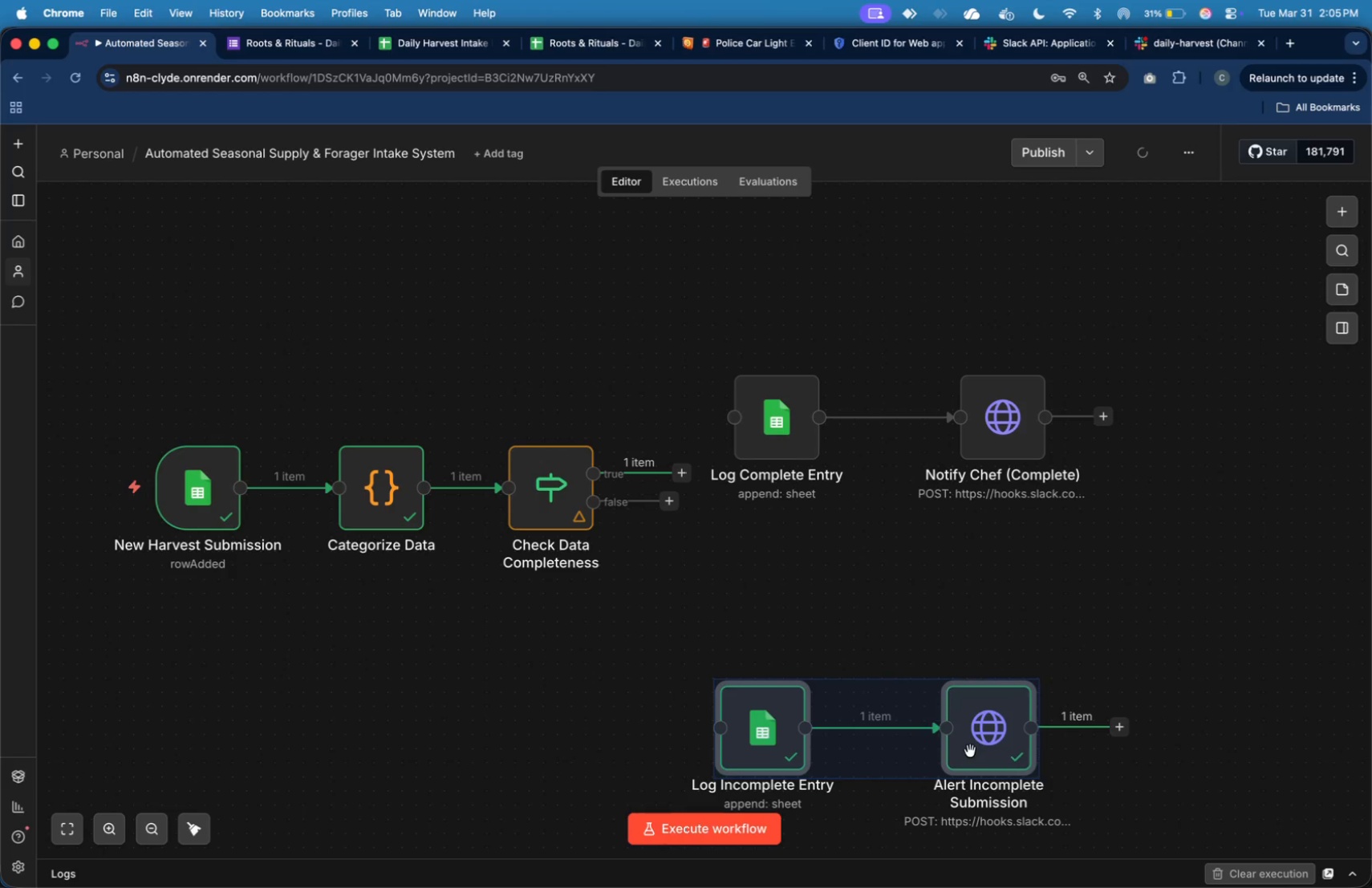 
left_click_drag(start_coordinate=[970, 744], to_coordinate=[989, 623])
 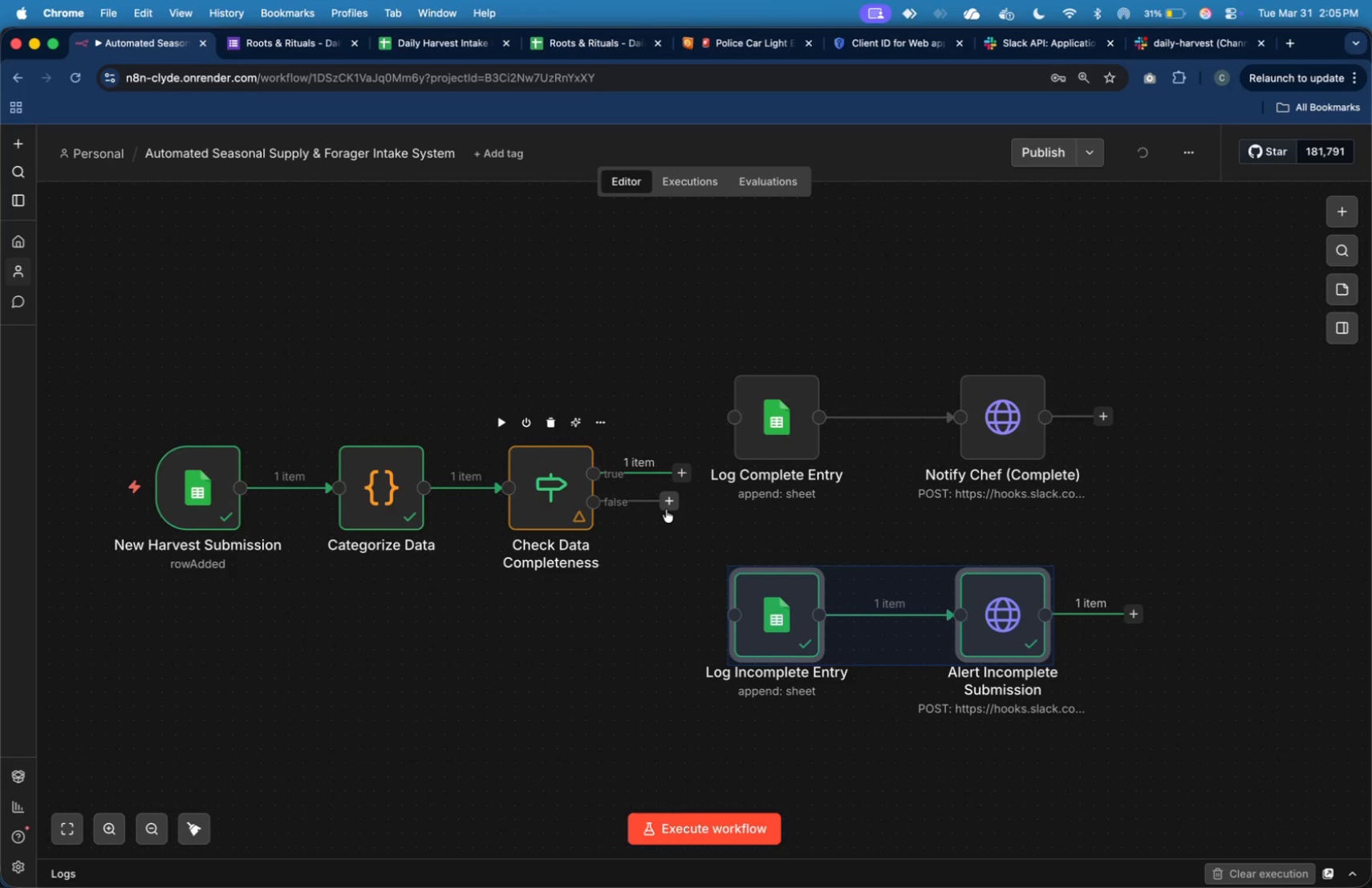 
left_click_drag(start_coordinate=[673, 501], to_coordinate=[710, 590])
 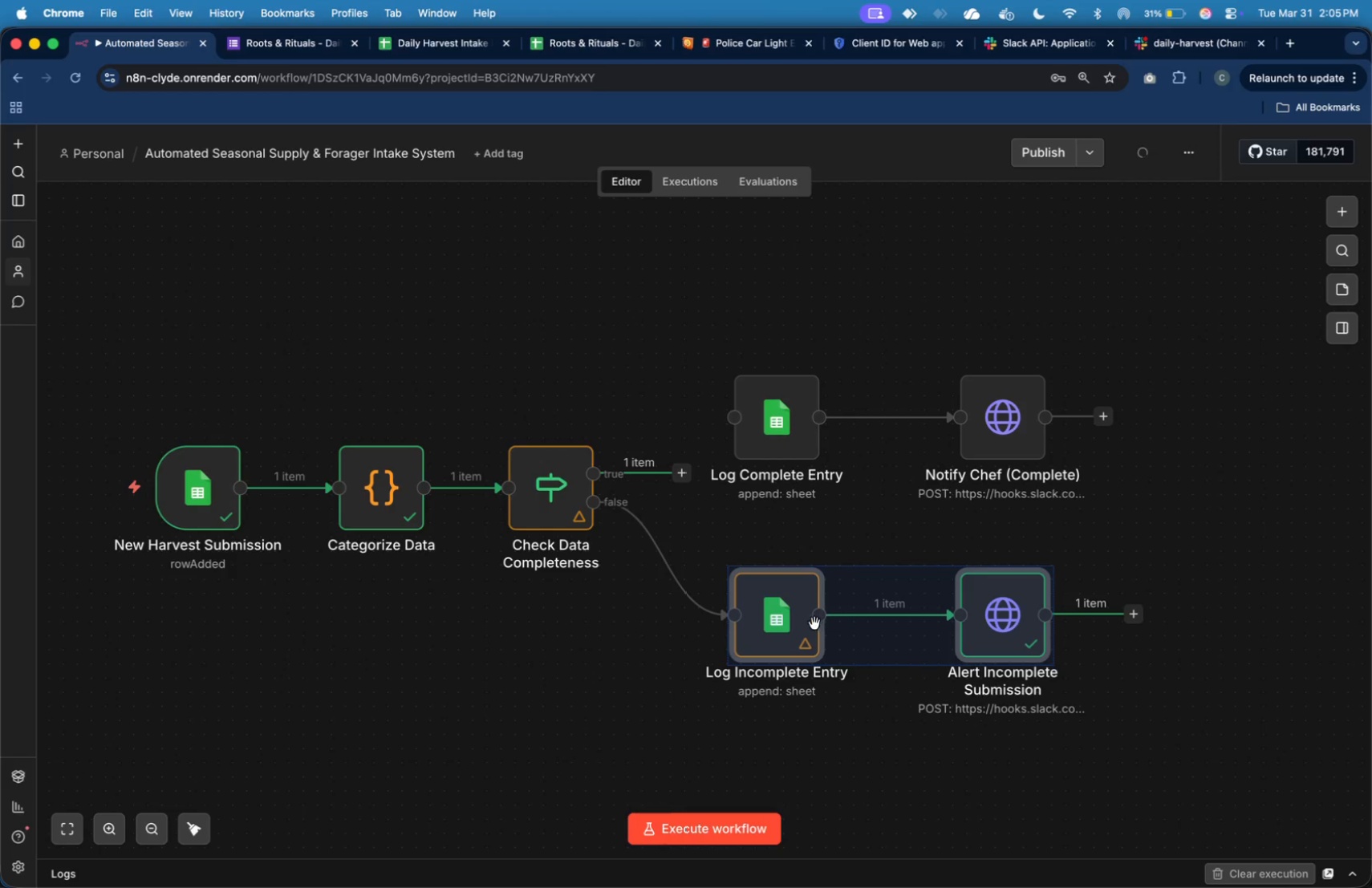 
left_click_drag(start_coordinate=[814, 623], to_coordinate=[834, 626])
 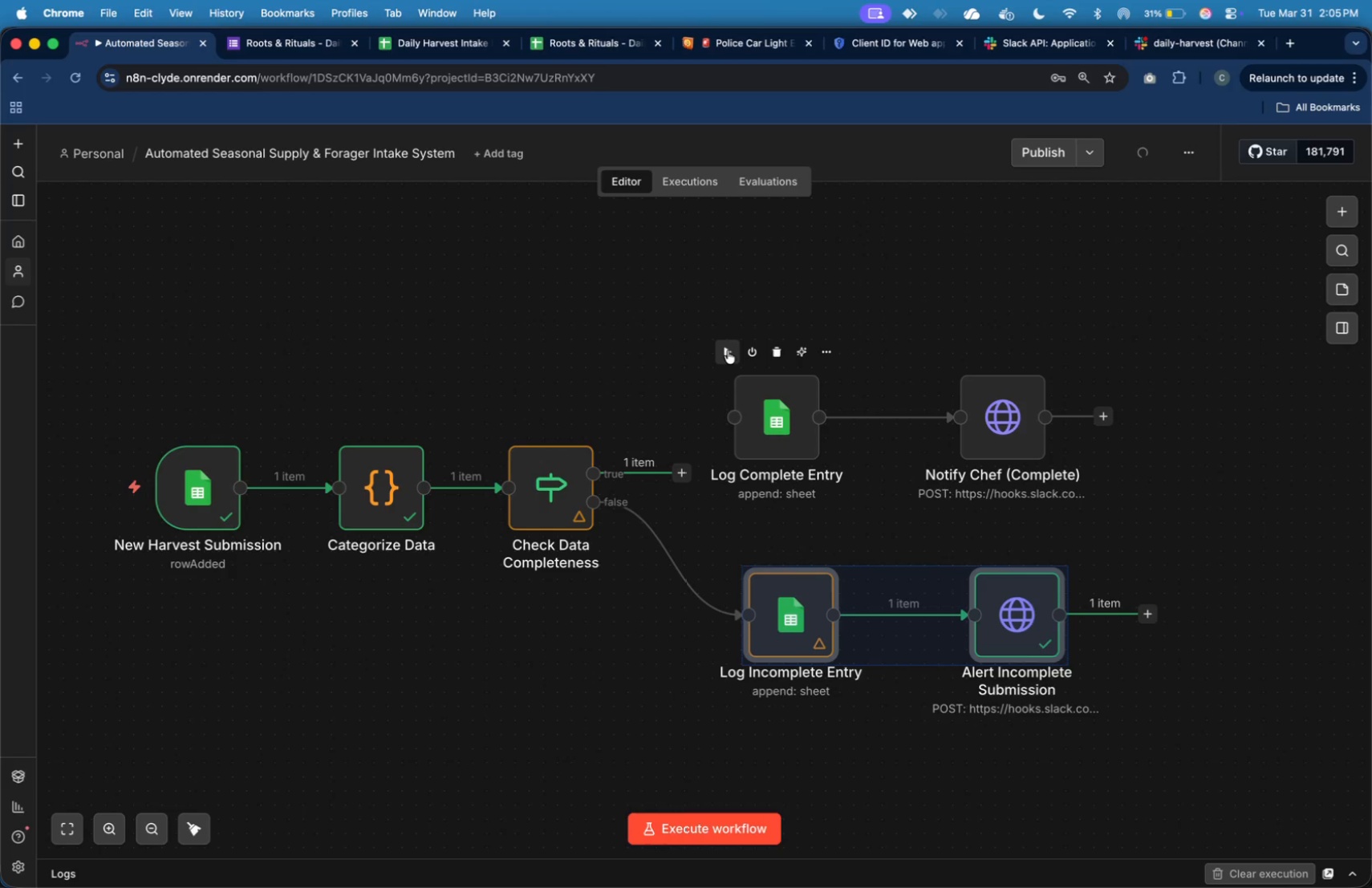 
left_click_drag(start_coordinate=[690, 345], to_coordinate=[1123, 535])
 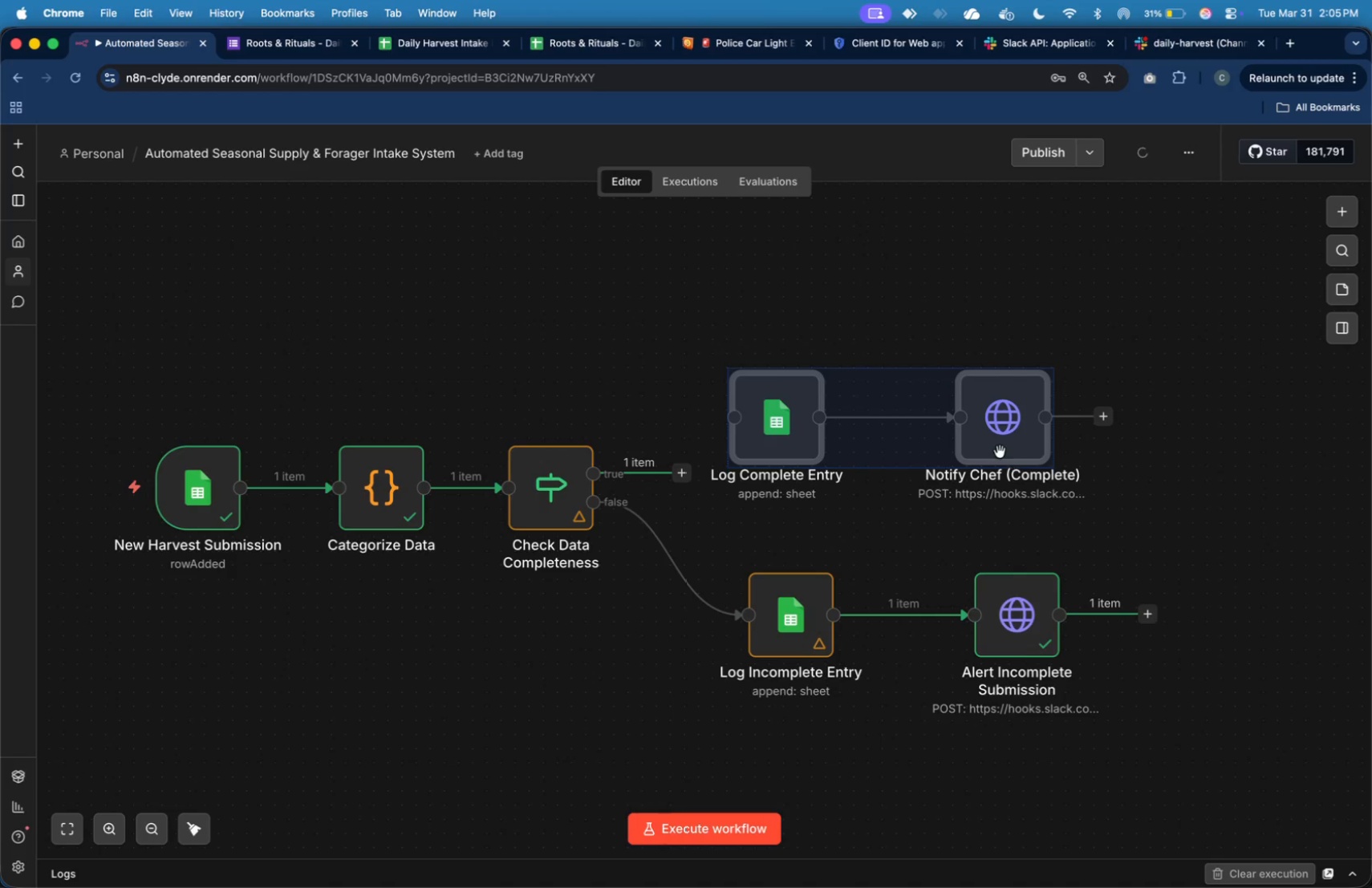 
left_click_drag(start_coordinate=[1000, 451], to_coordinate=[998, 402])
 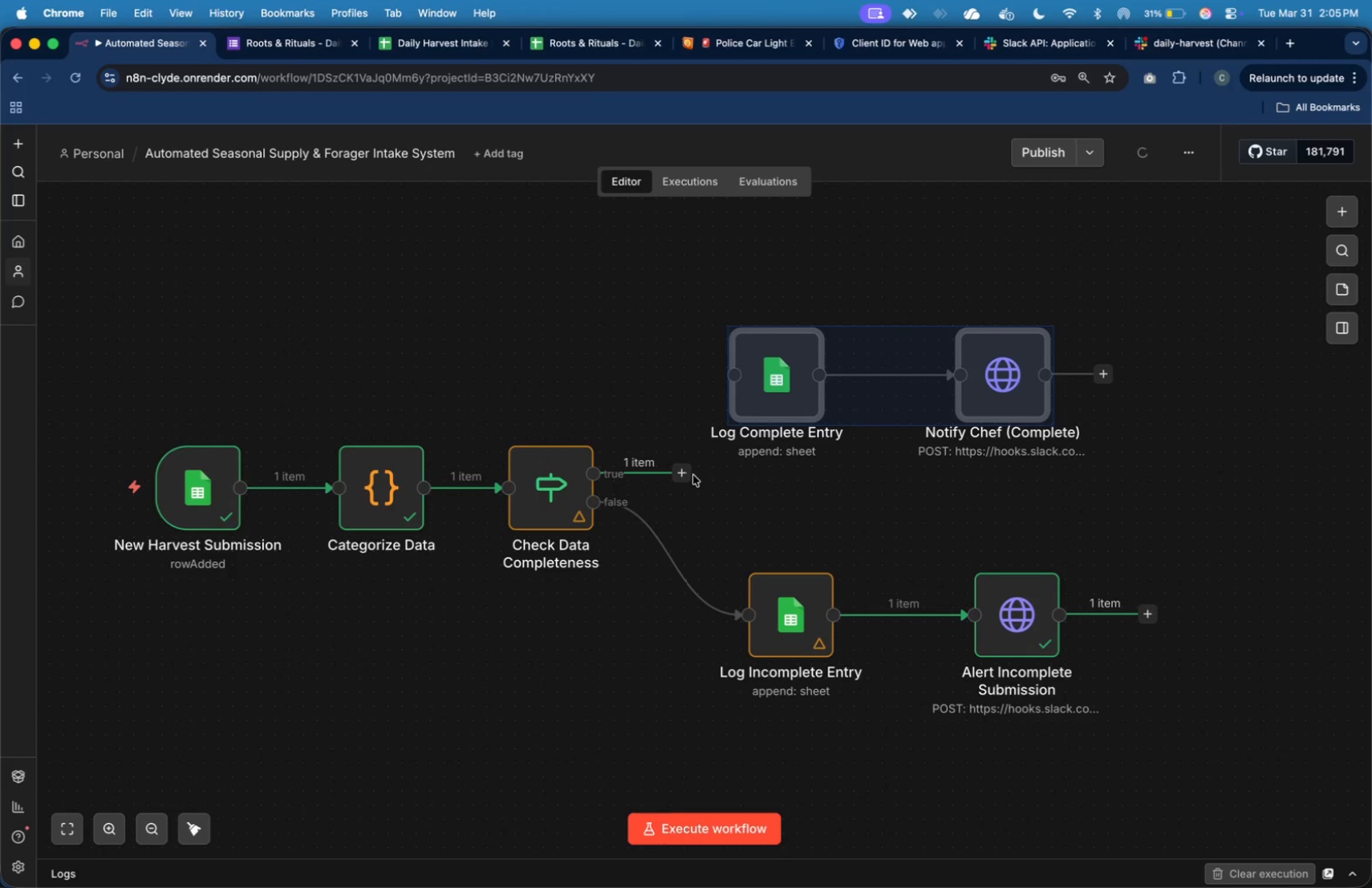 
left_click_drag(start_coordinate=[689, 477], to_coordinate=[719, 395])
 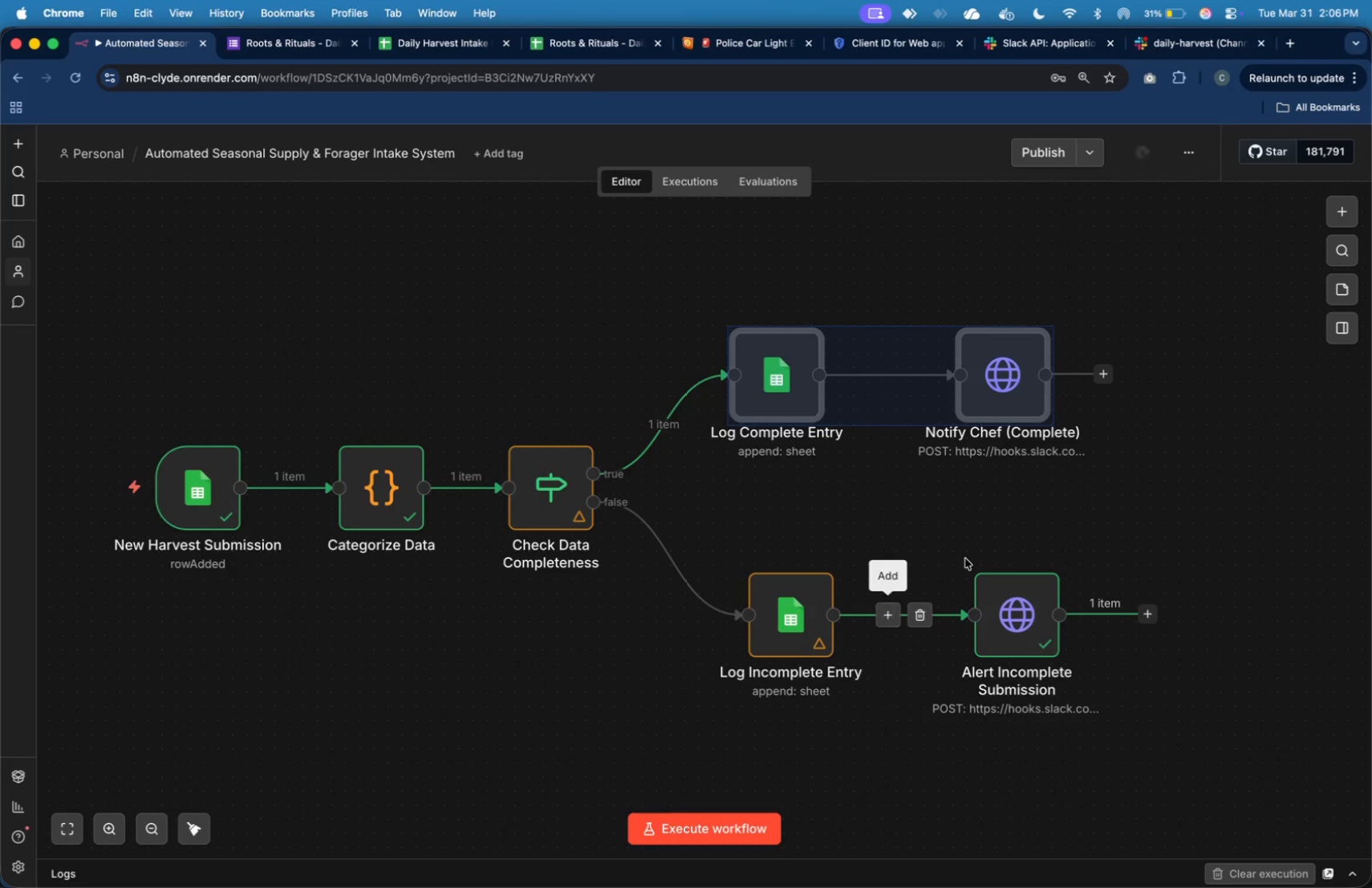 
left_click([1057, 528])
 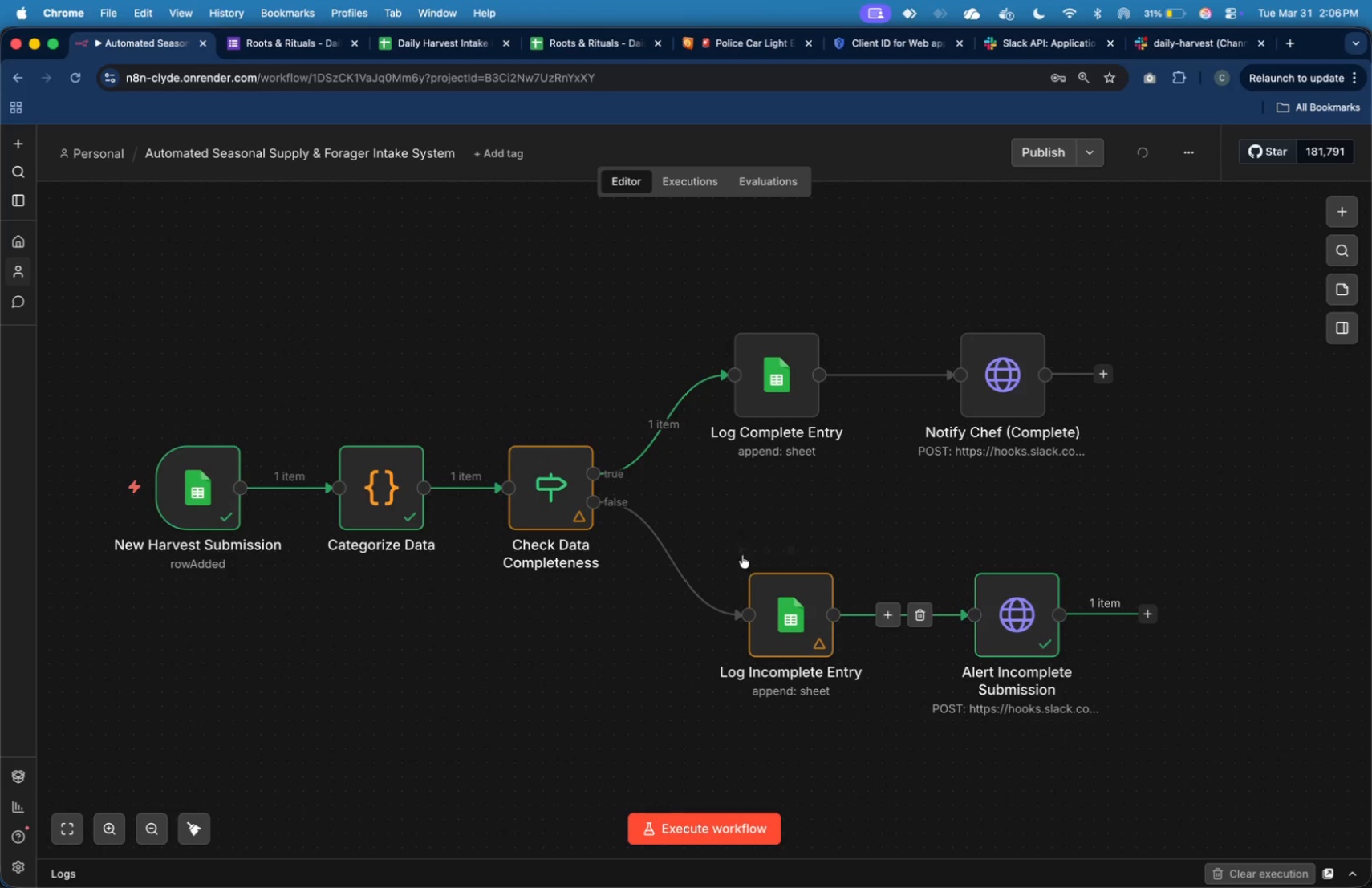 
left_click_drag(start_coordinate=[728, 532], to_coordinate=[1138, 712])
 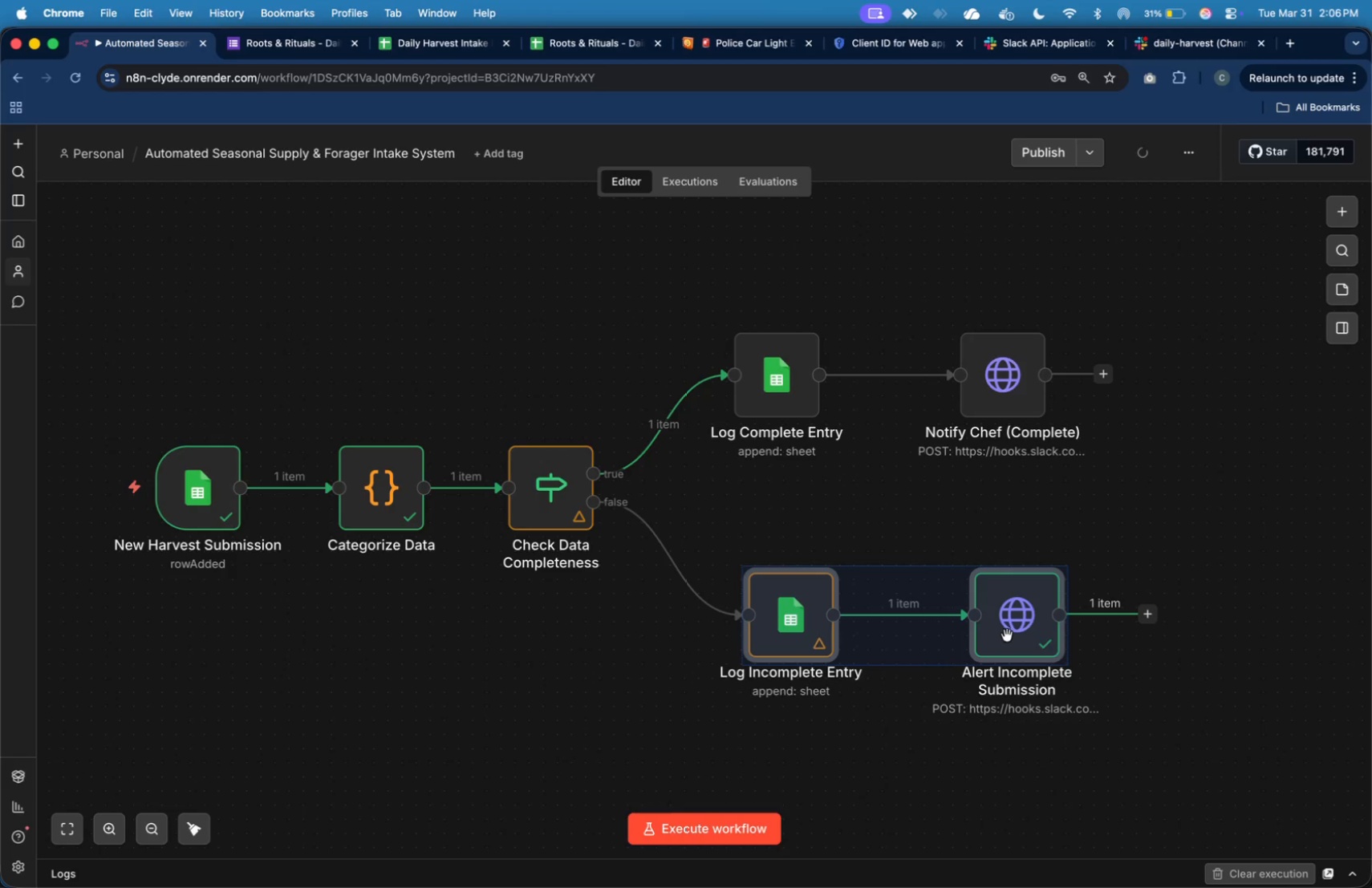 
left_click_drag(start_coordinate=[1007, 635], to_coordinate=[995, 634])
 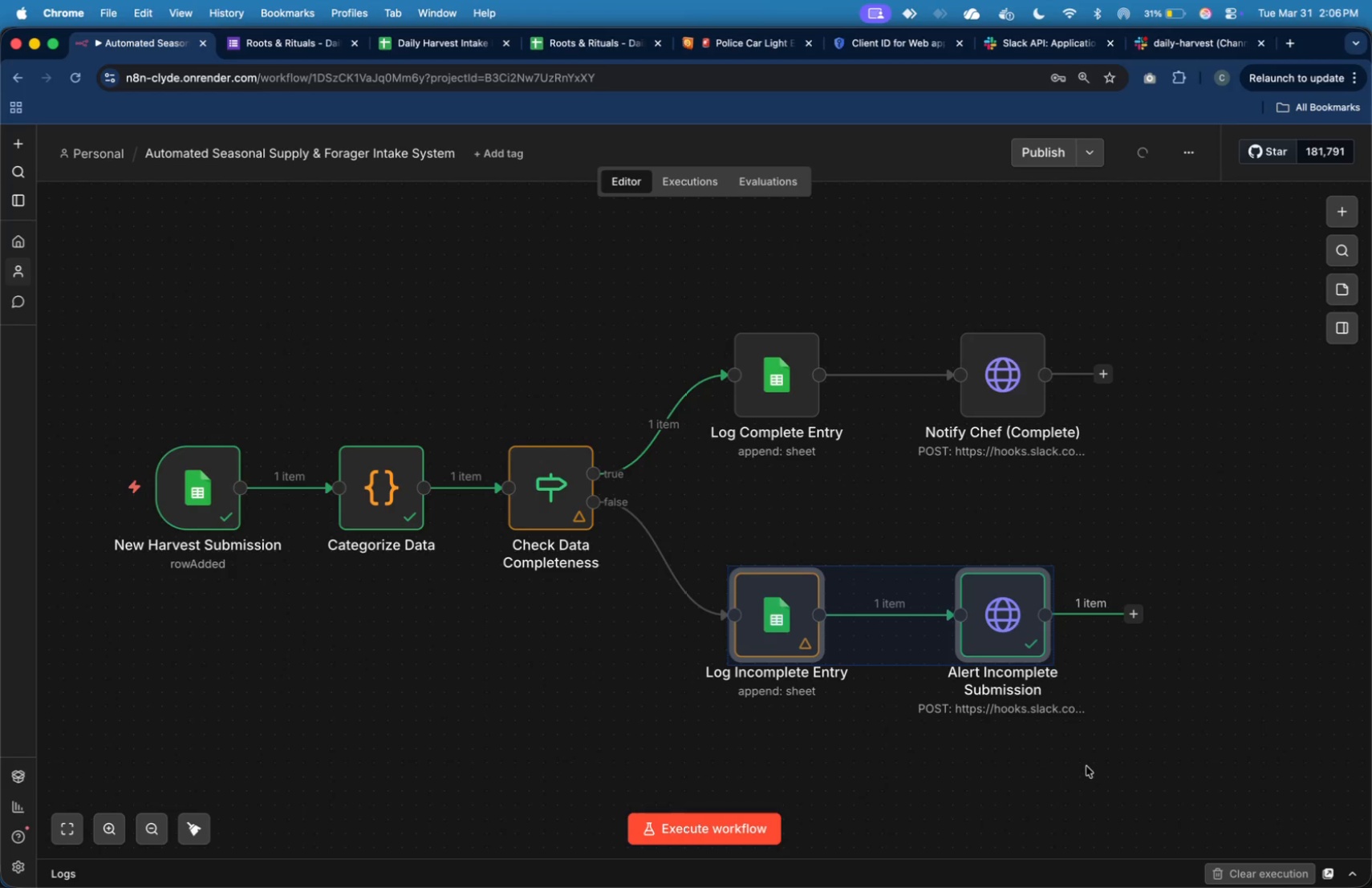 
left_click([1086, 766])
 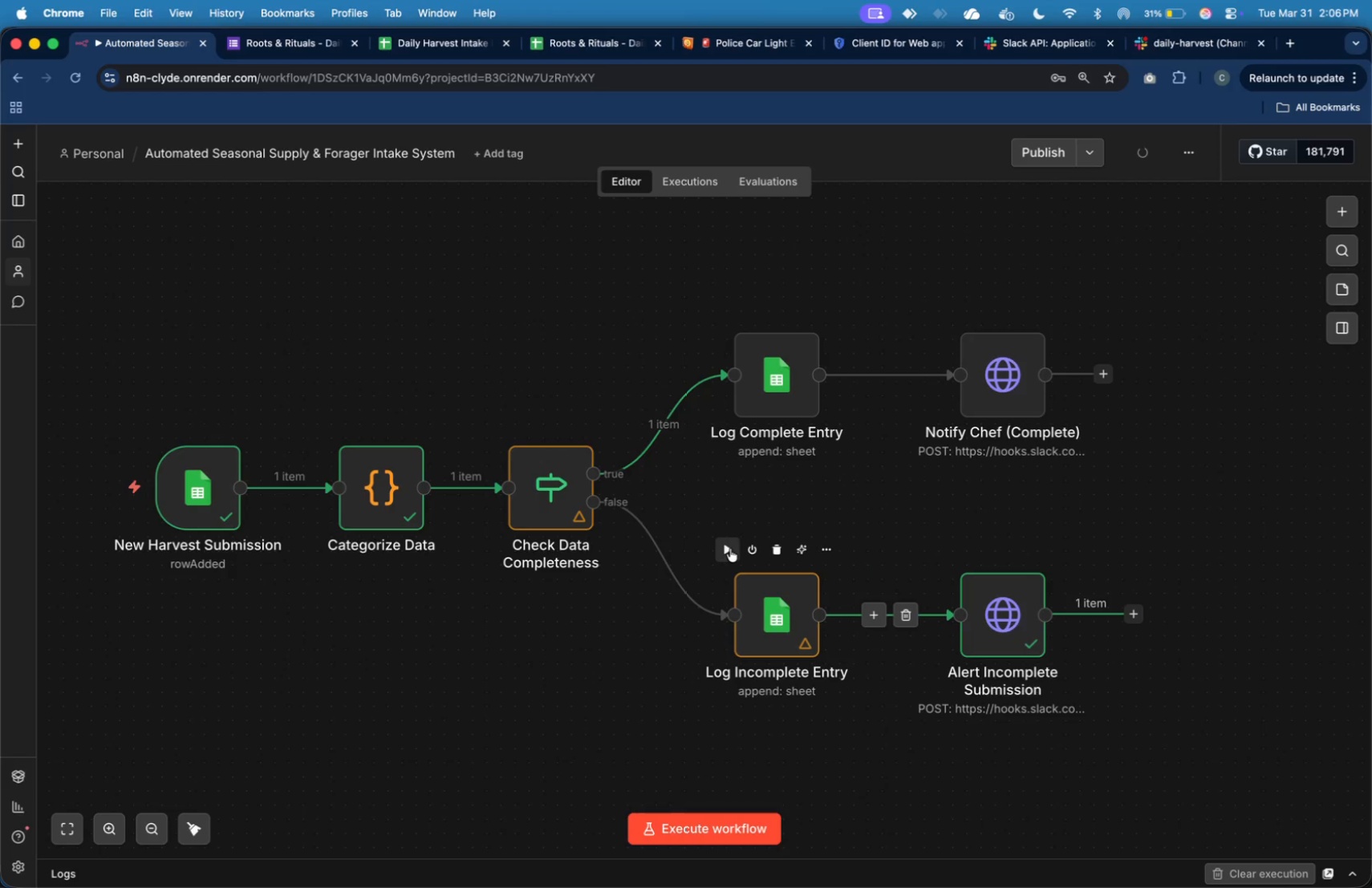 
left_click_drag(start_coordinate=[708, 522], to_coordinate=[1163, 760])
 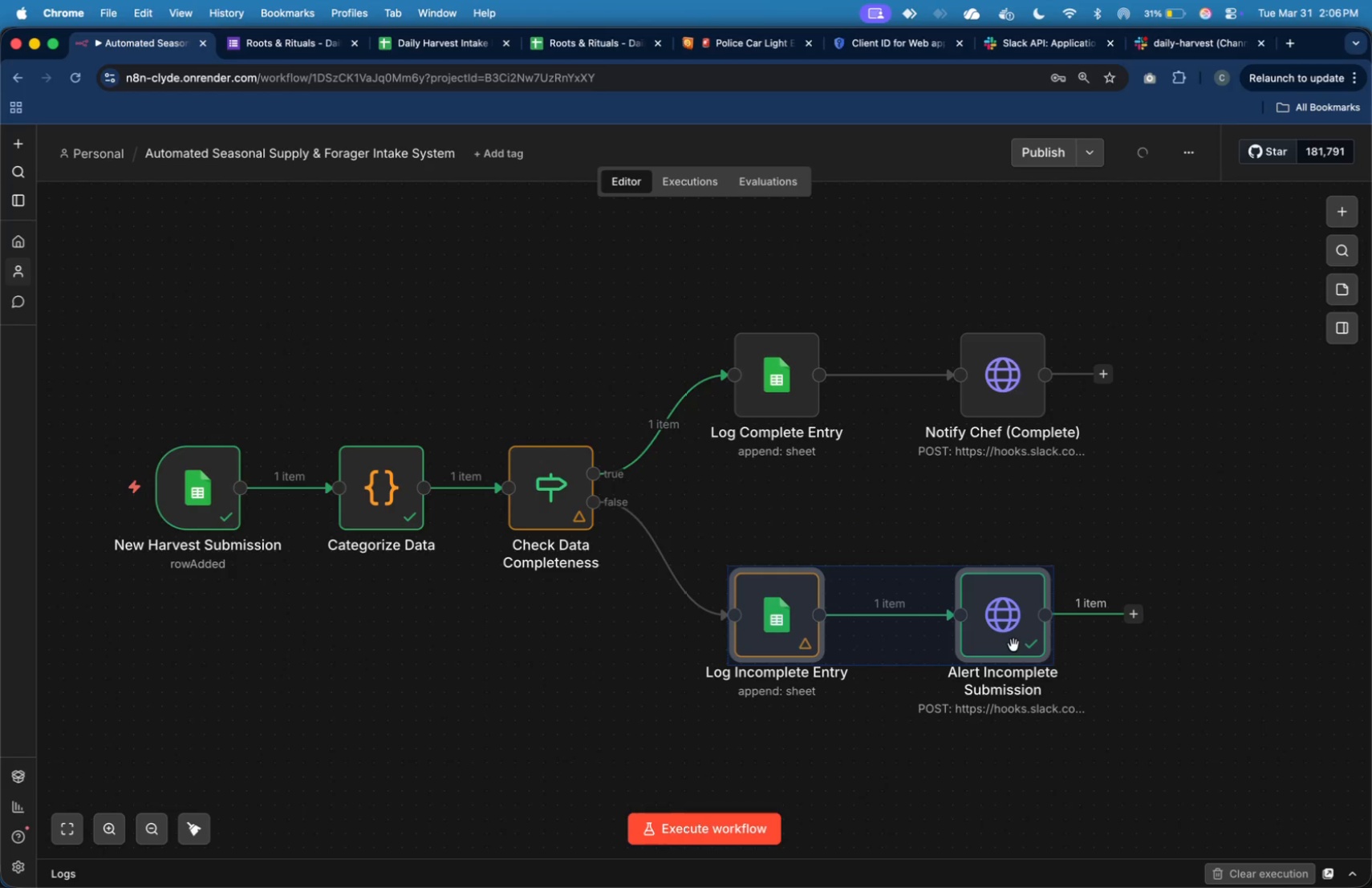 
left_click_drag(start_coordinate=[1013, 645], to_coordinate=[1013, 630])
 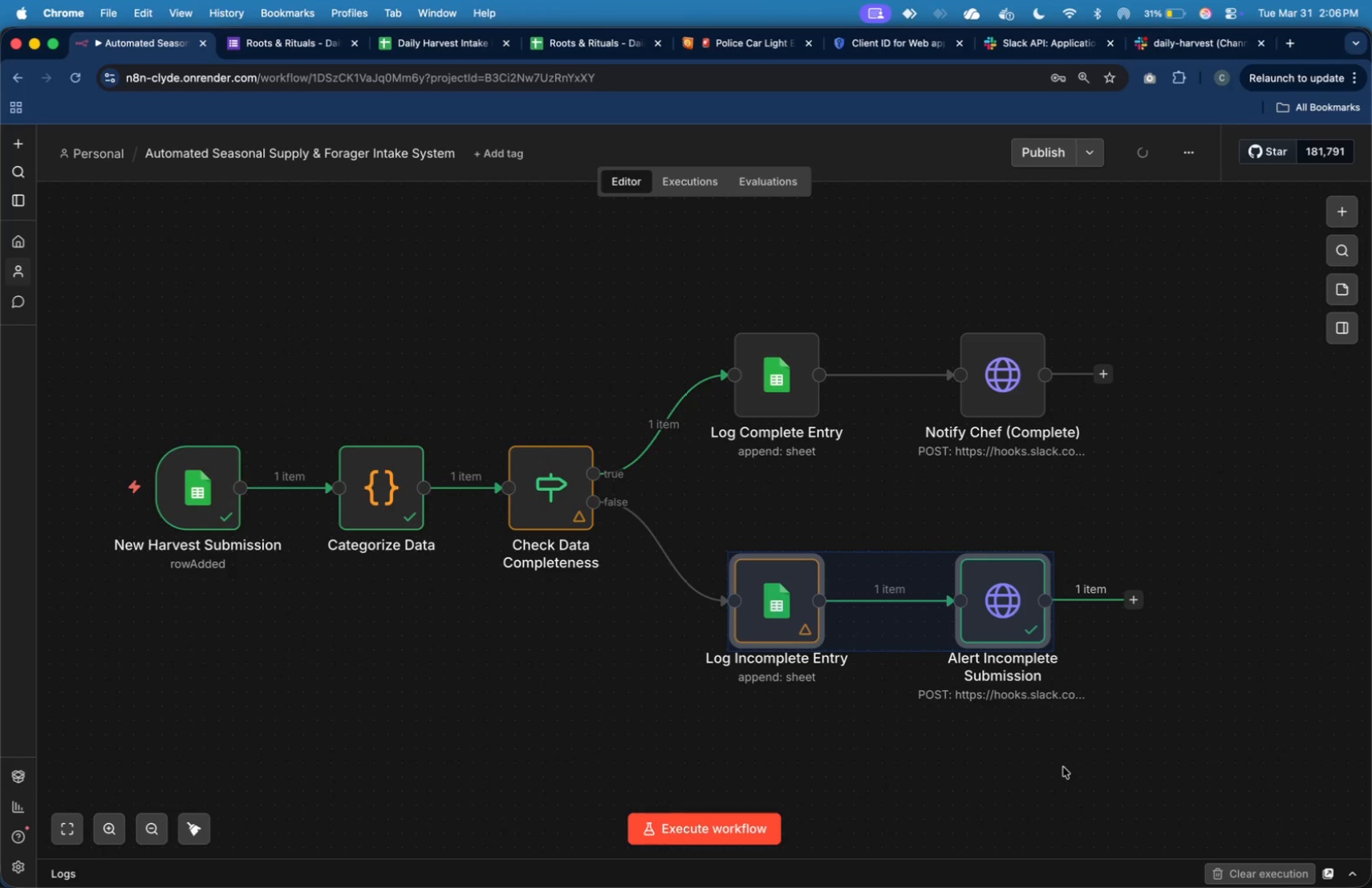 
left_click([1062, 768])
 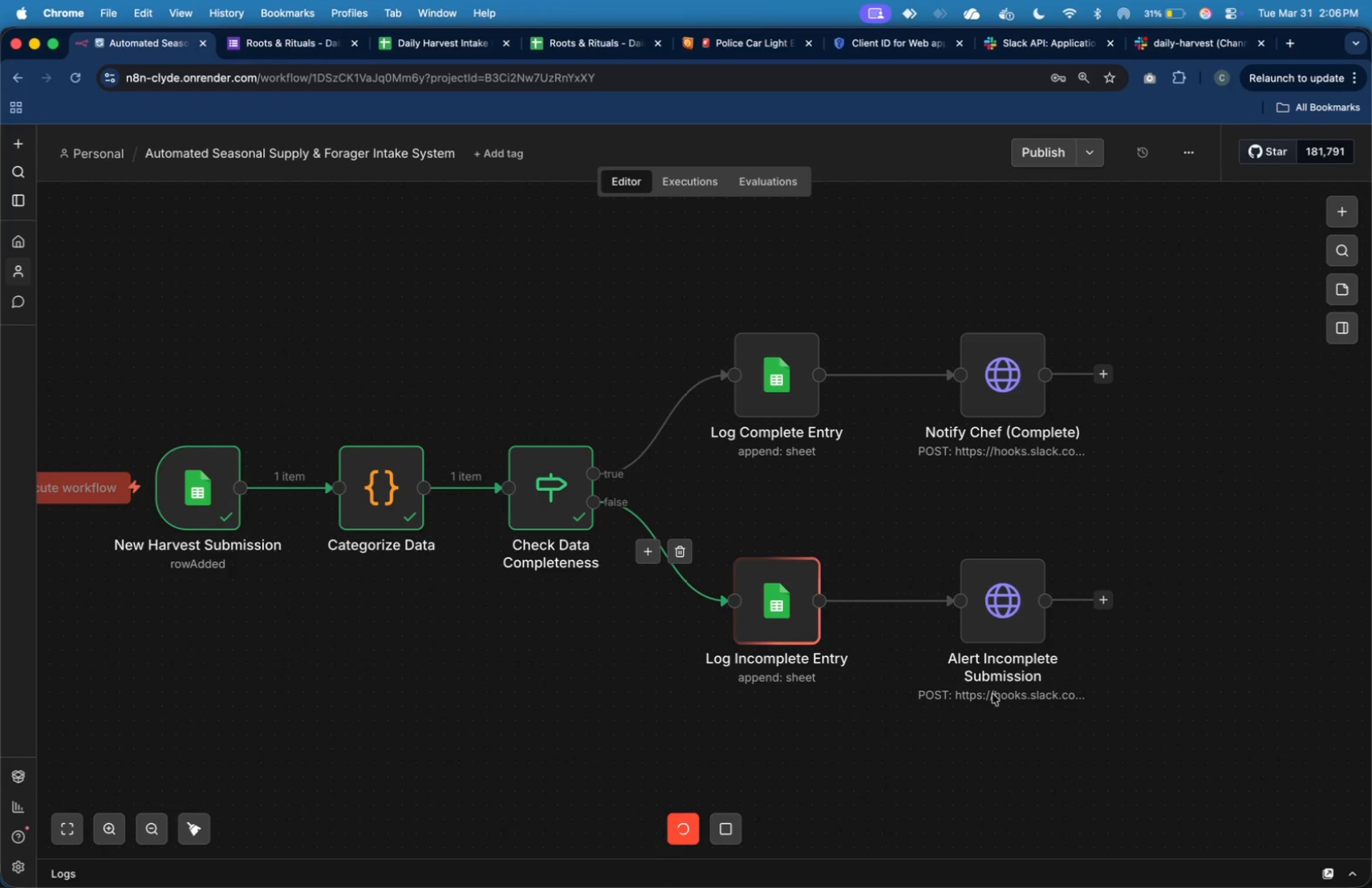 
wait(23.91)
 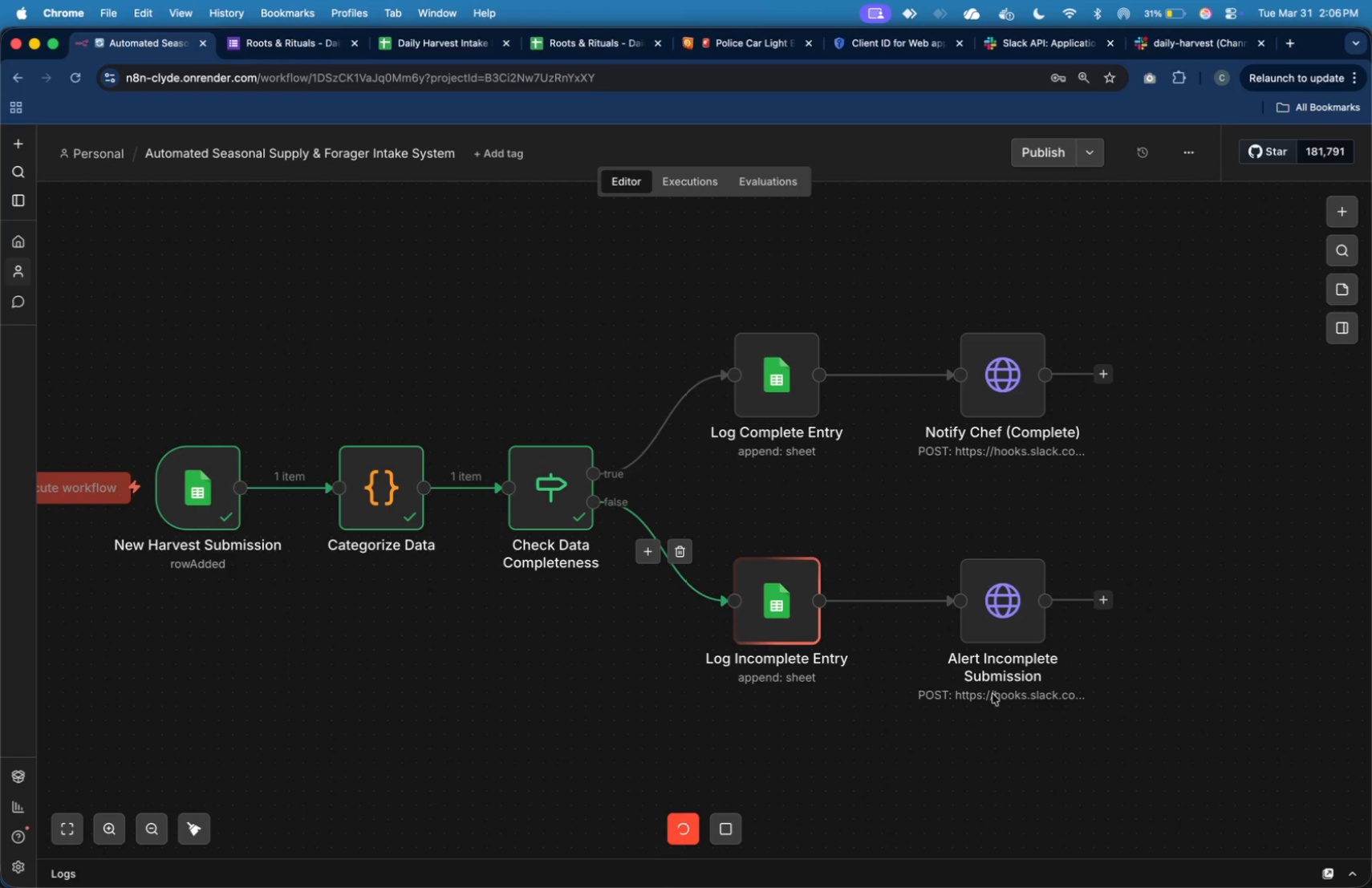 
left_click([607, 48])
 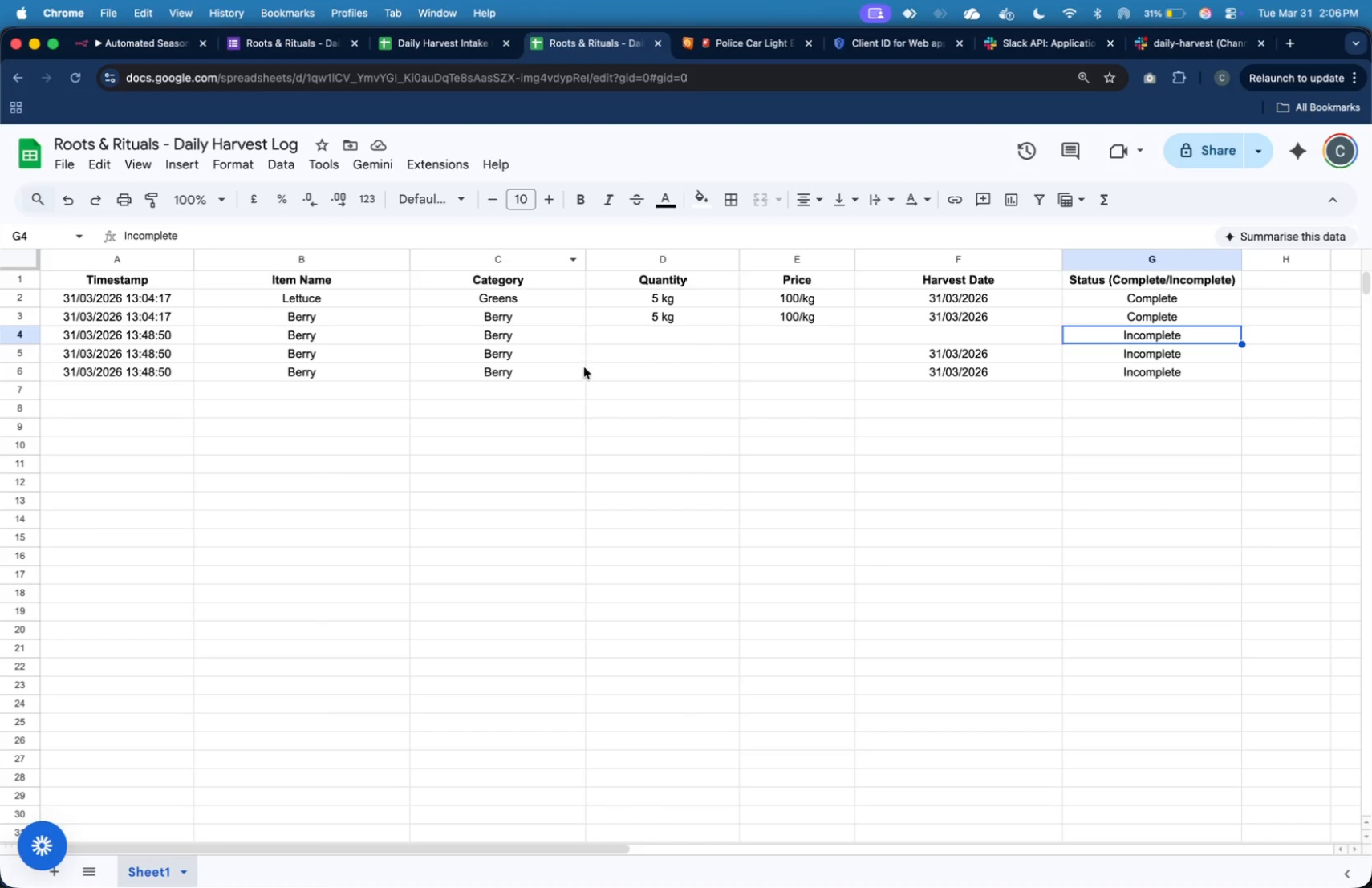 
left_click([743, 406])
 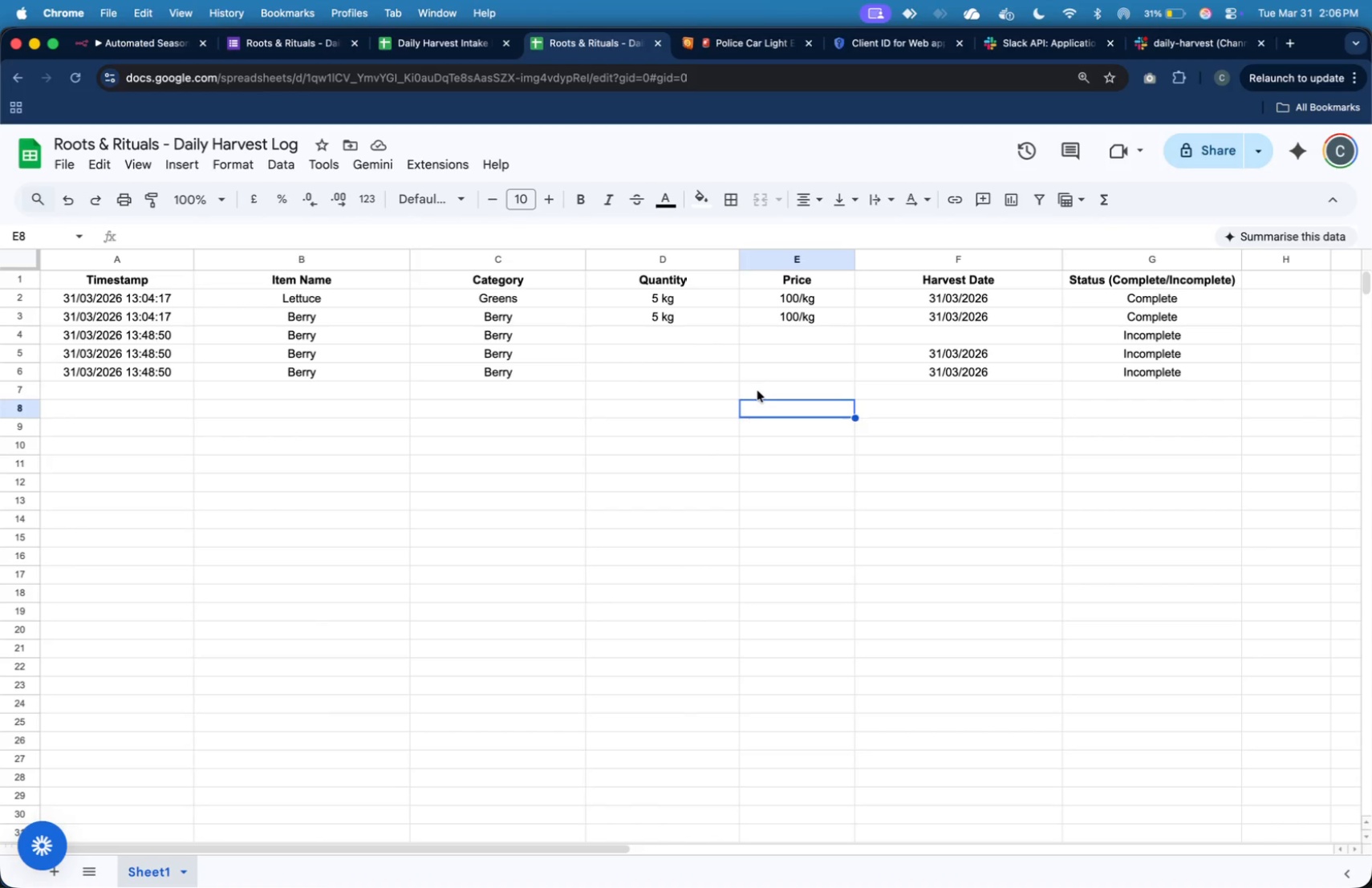 
left_click([758, 390])
 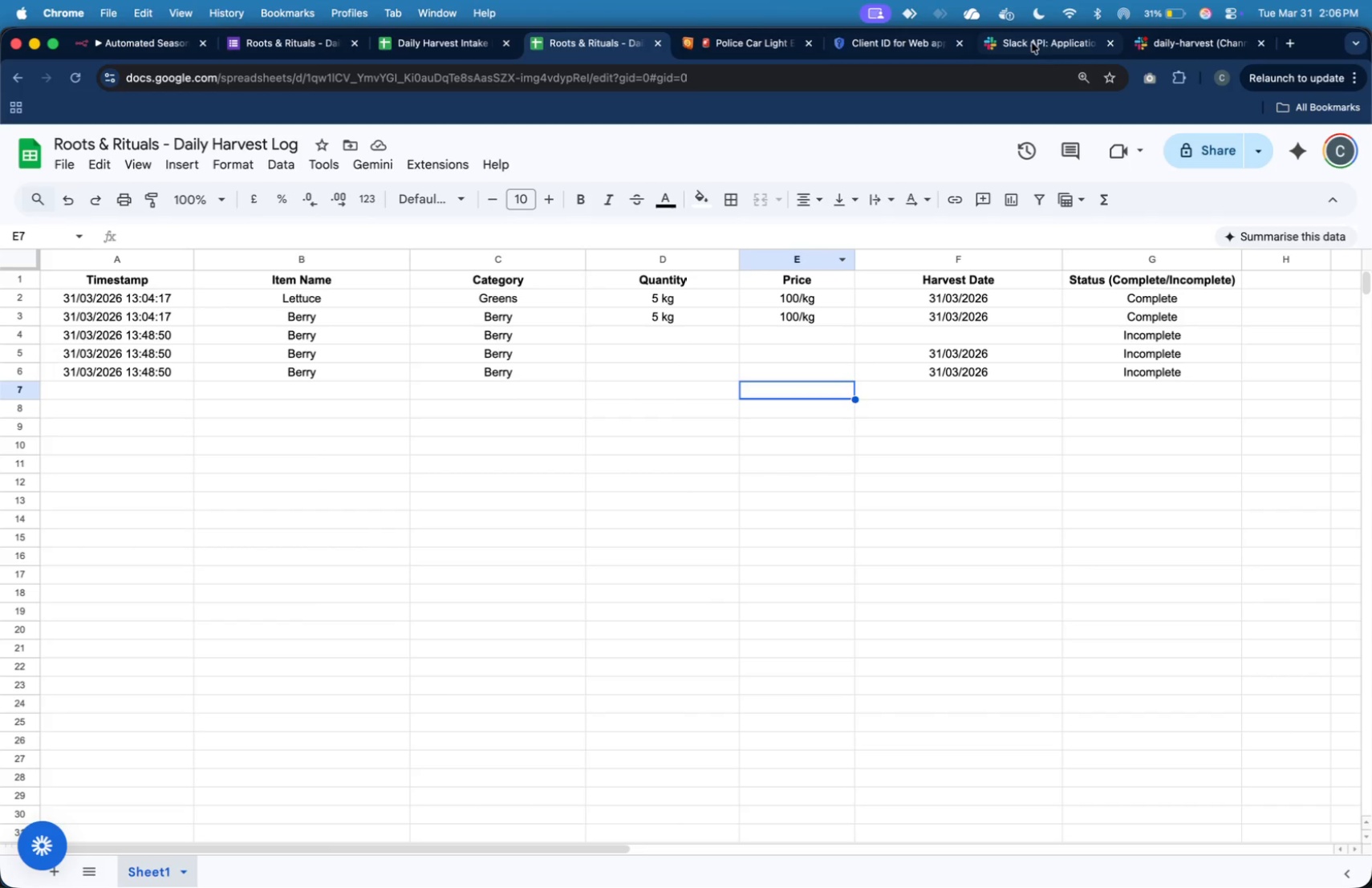 
left_click([1159, 39])
 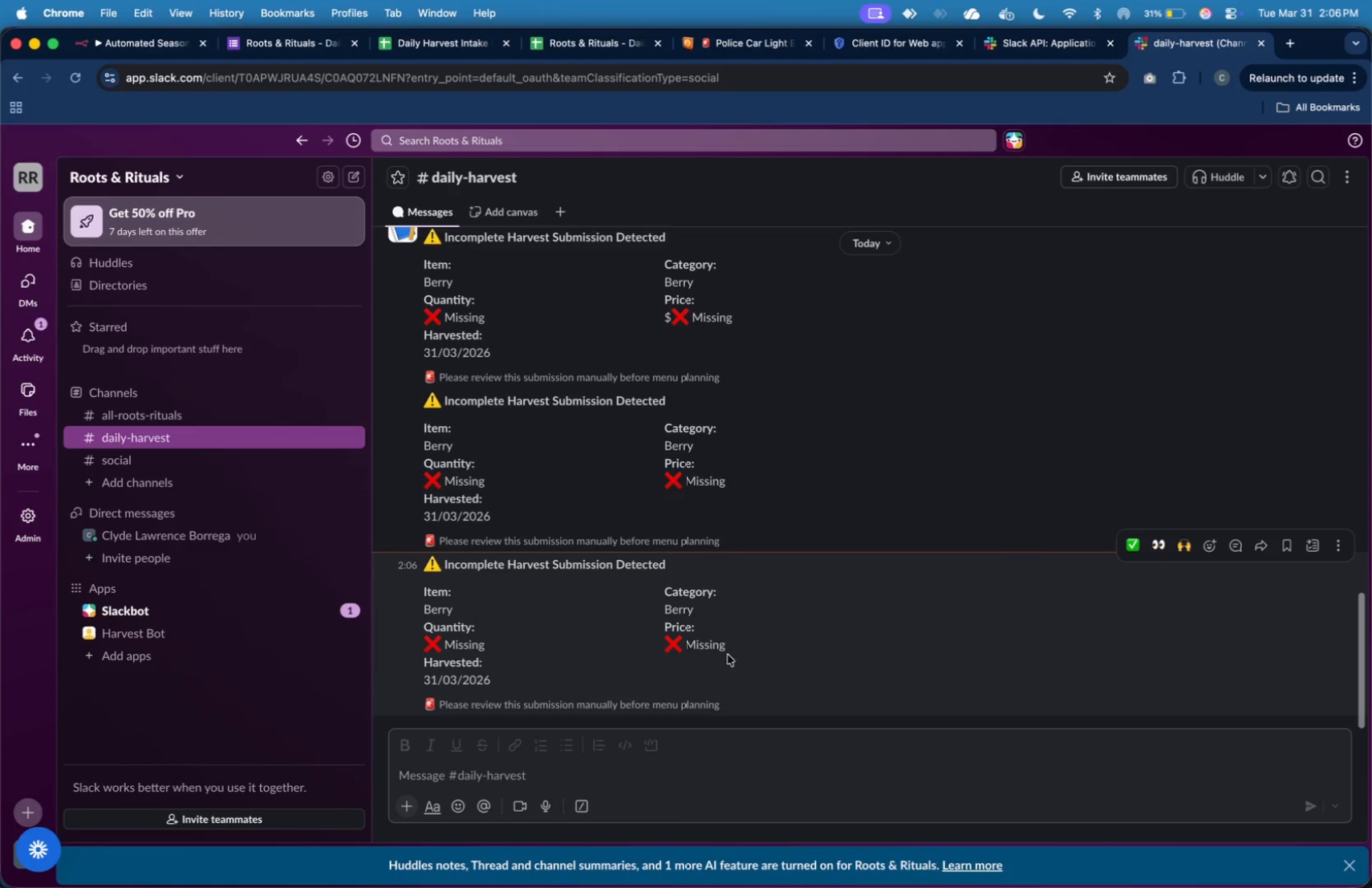 
wait(6.16)
 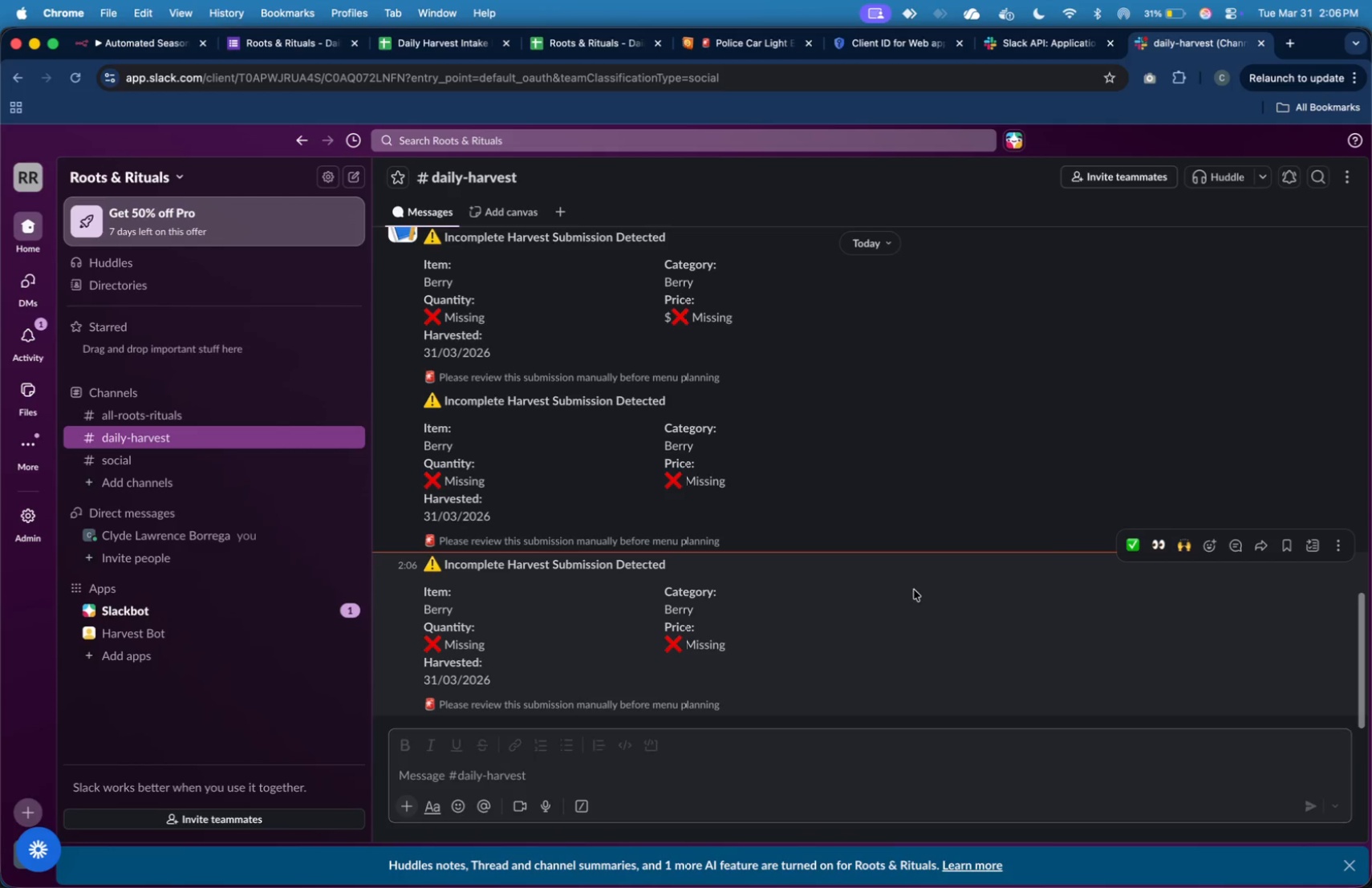 
left_click([156, 45])
 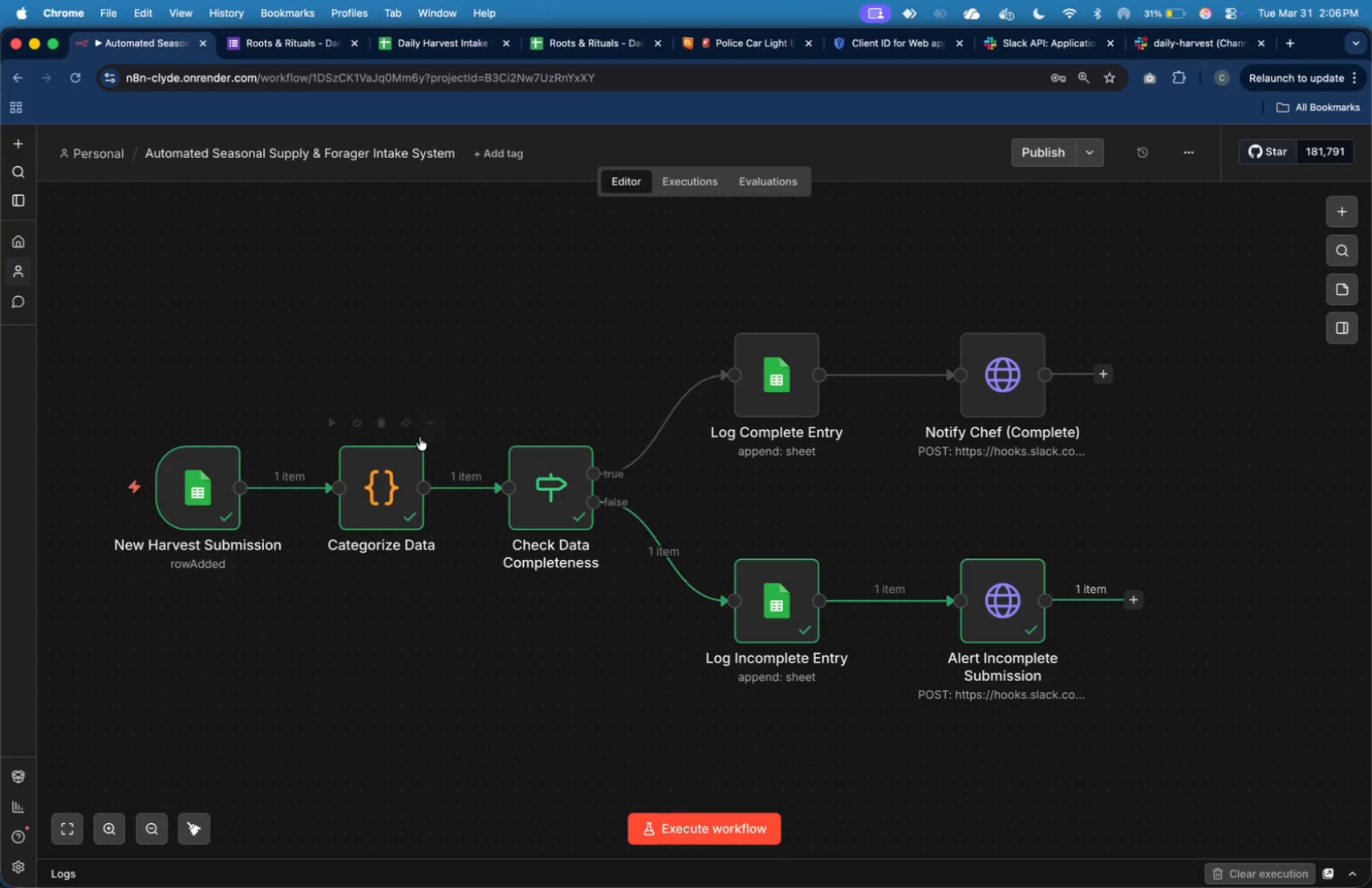 
double_click([400, 480])
 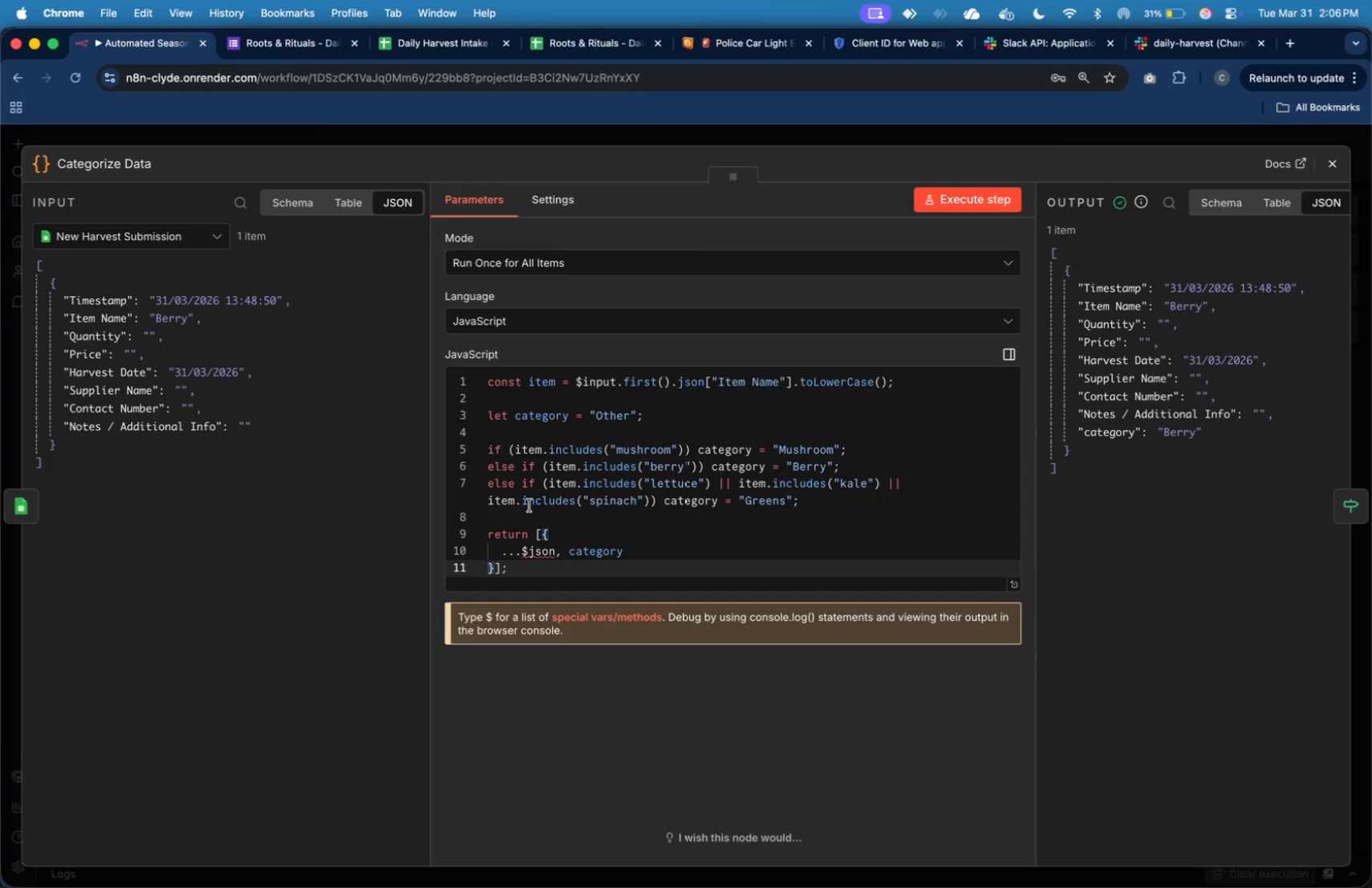 
wait(7.03)
 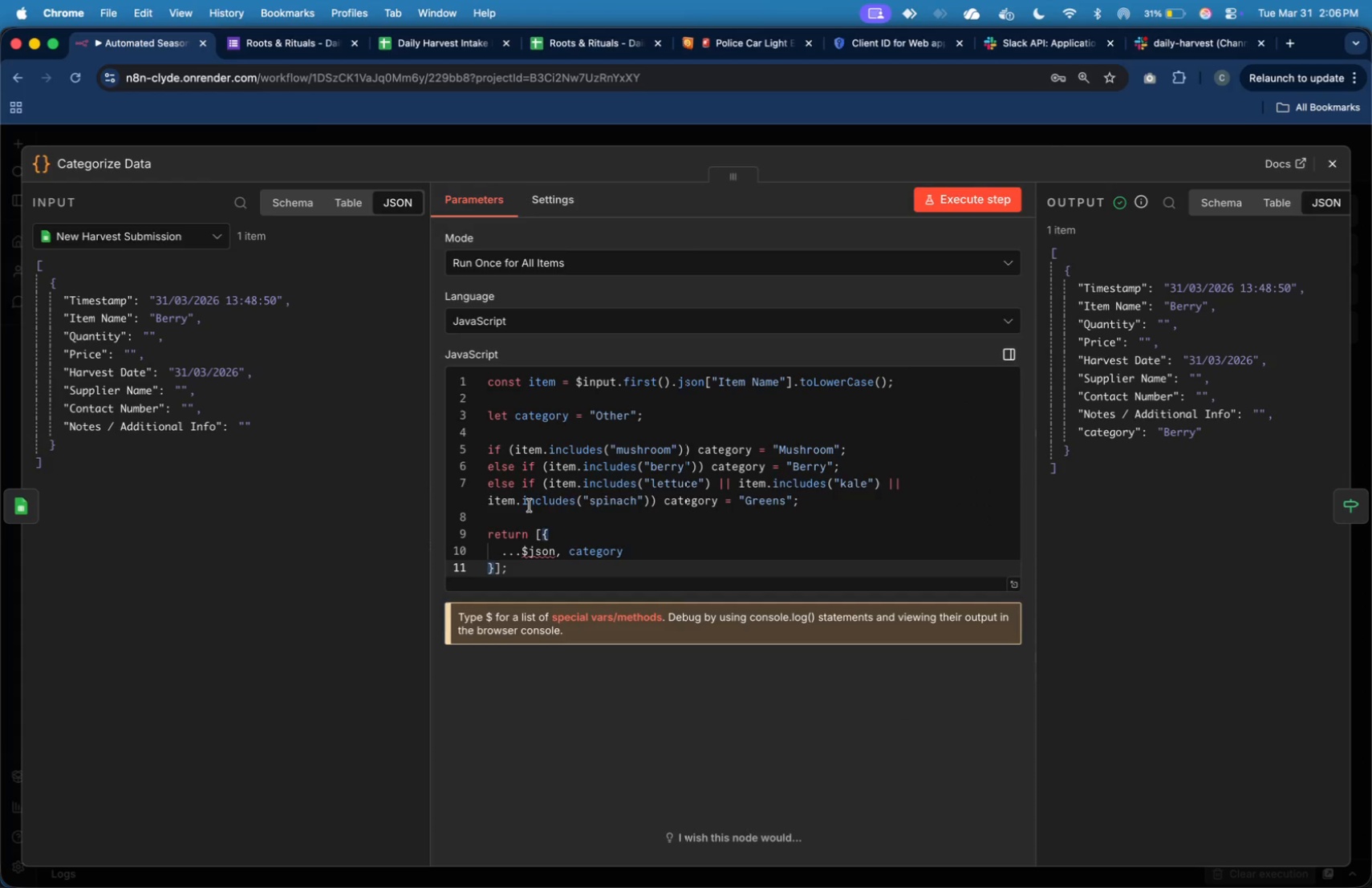 
left_click([1323, 164])
 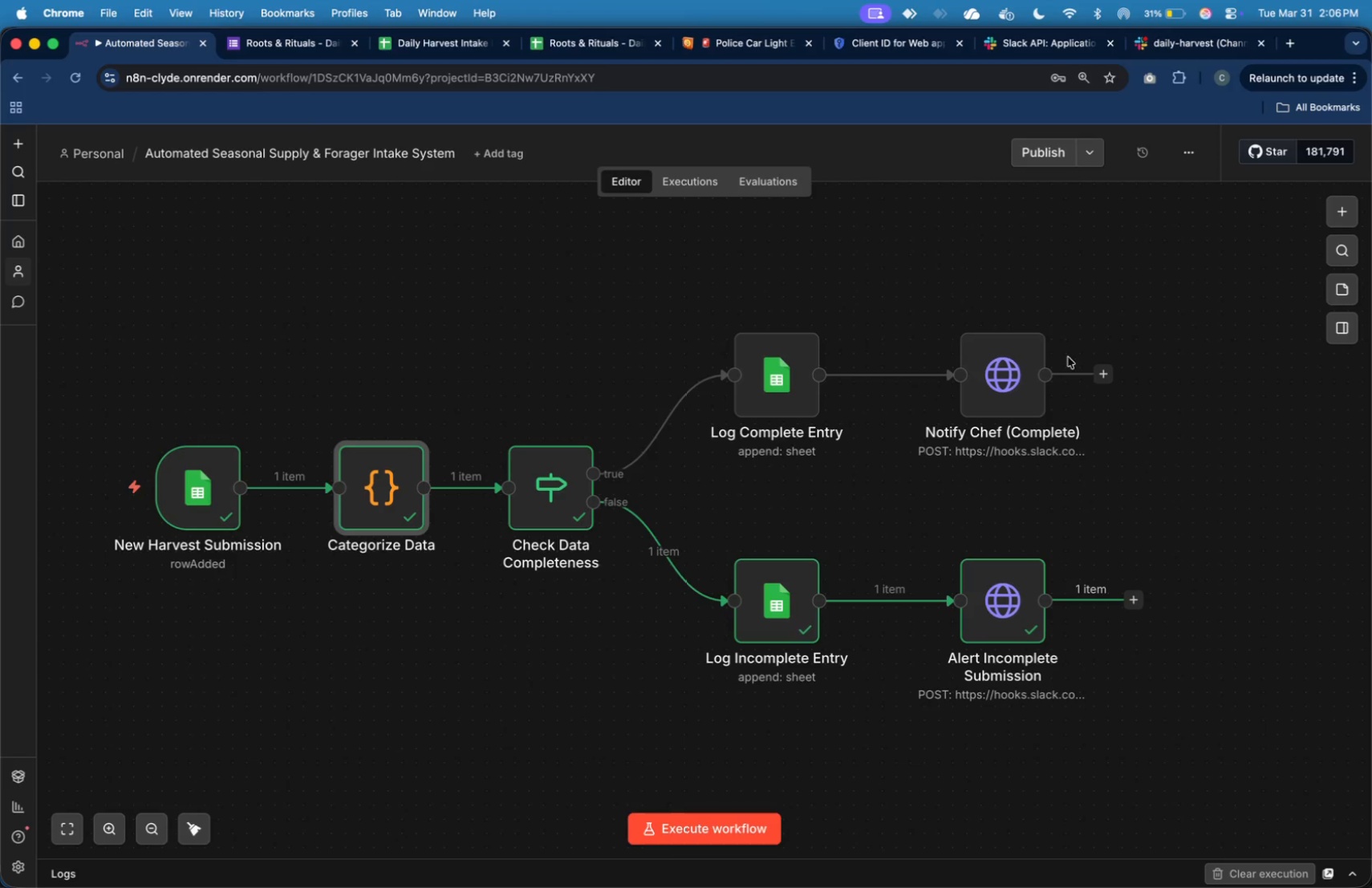 
mouse_move([1046, 367])
 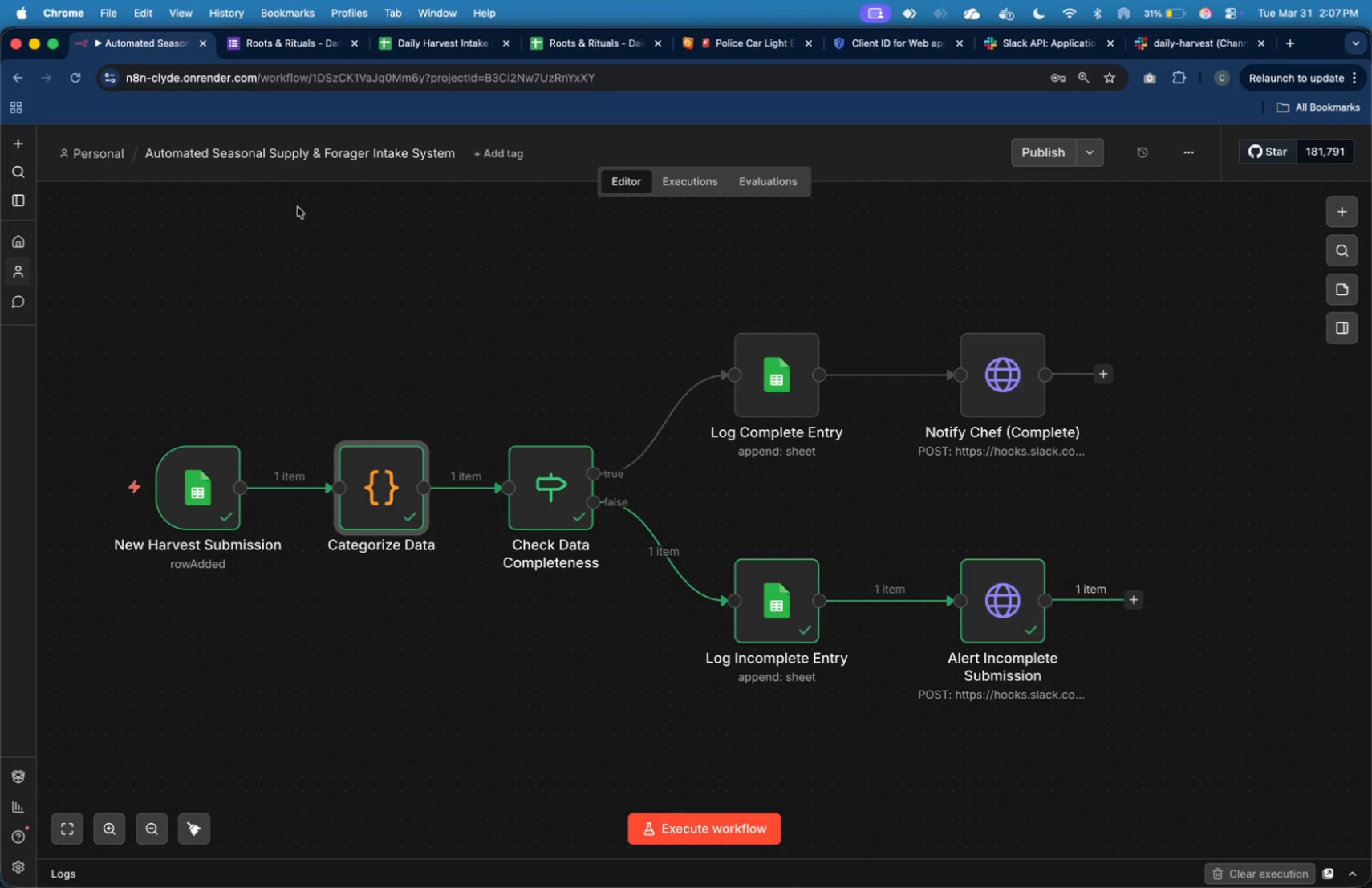 
left_click([319, 156])
 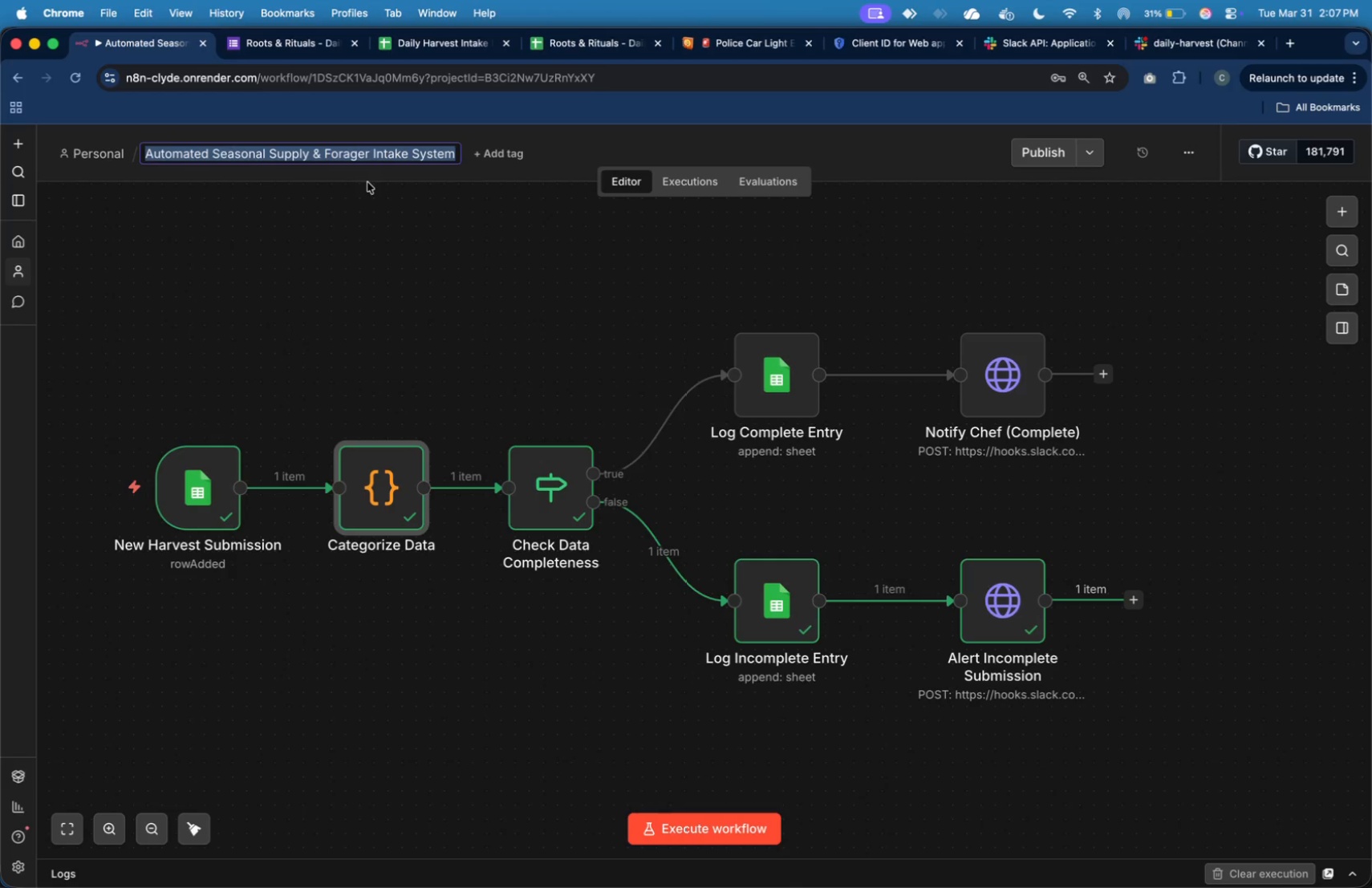 
type(Roots )
 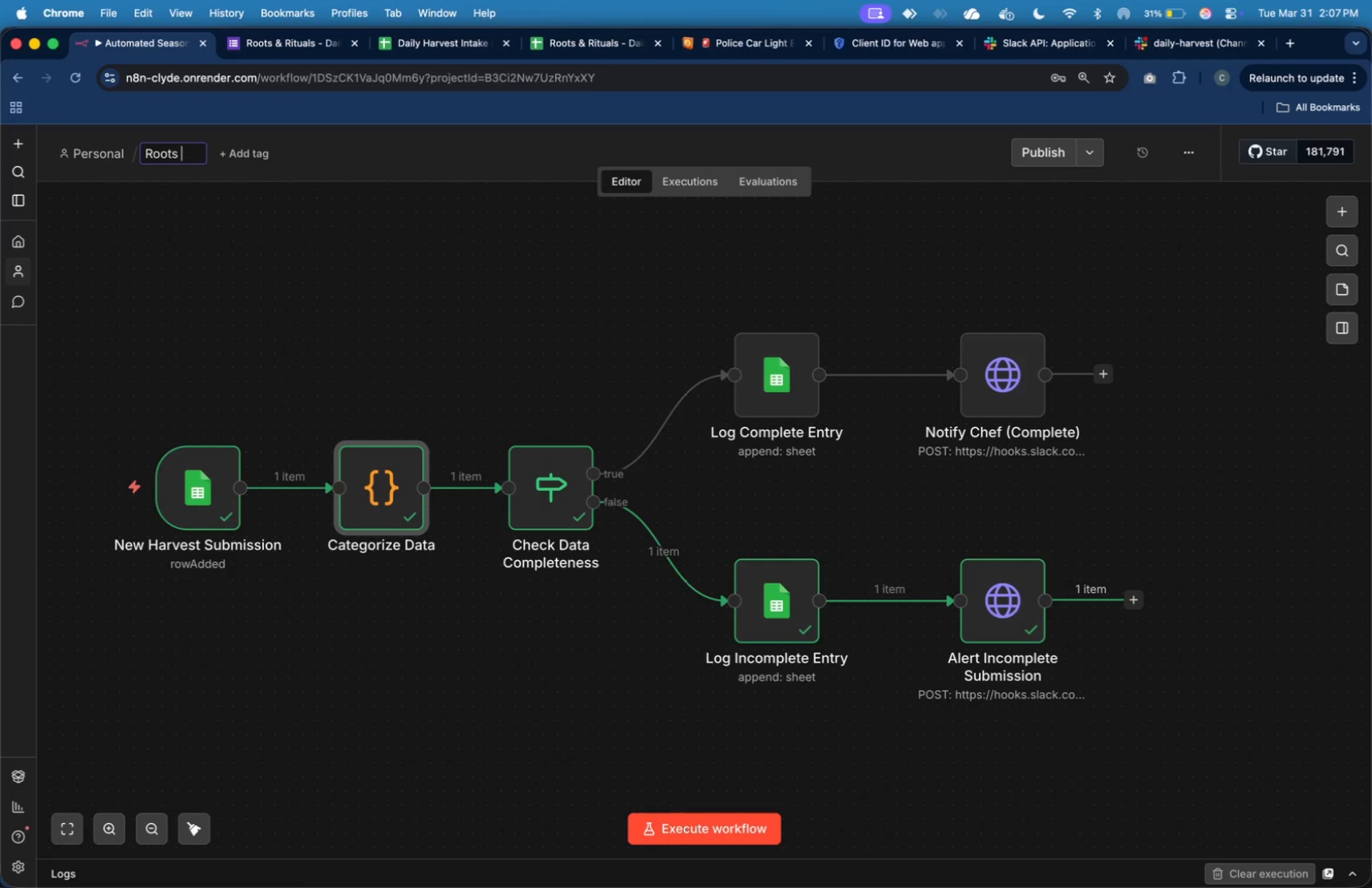 
key(Meta+Z)
 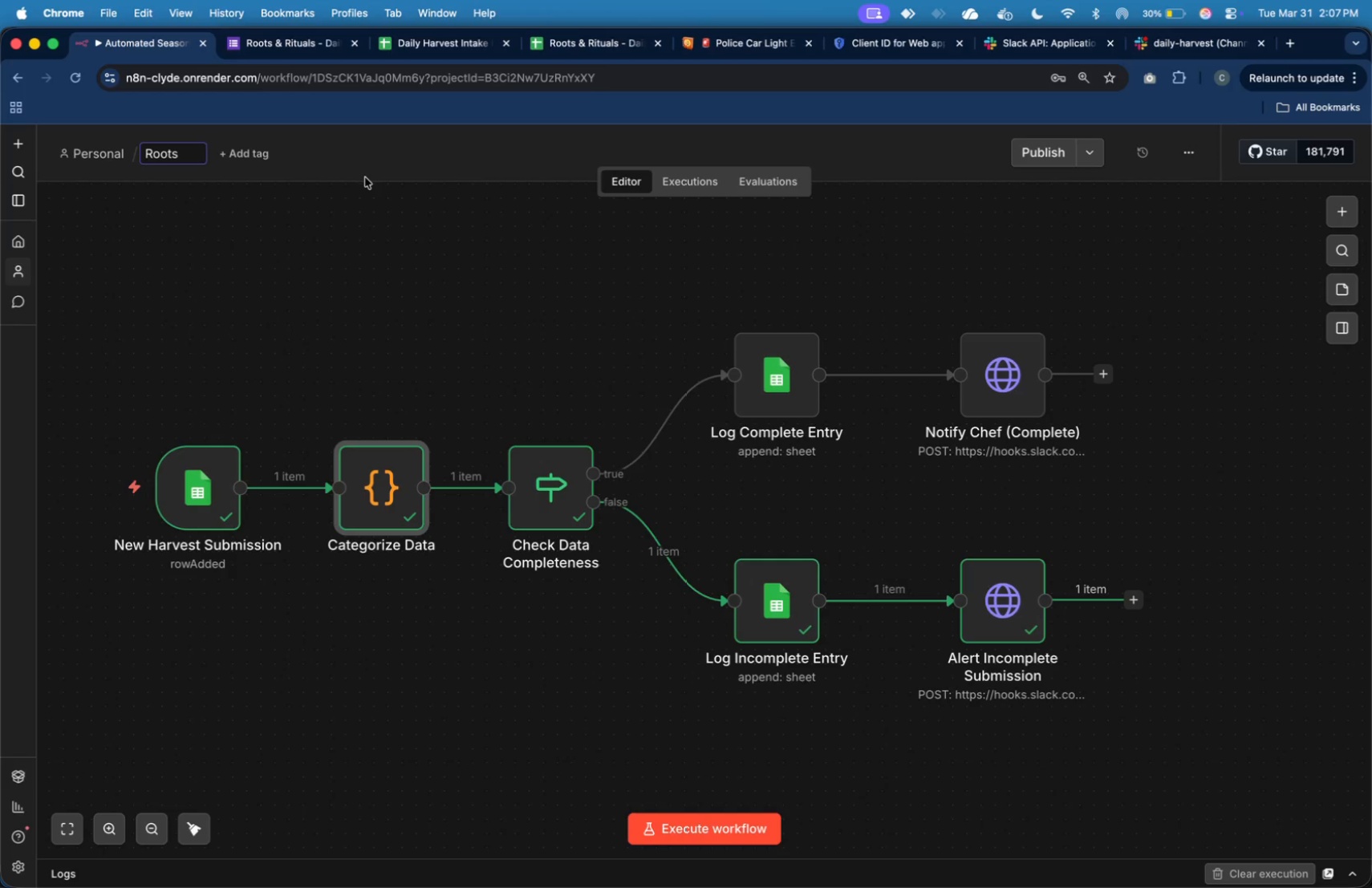 
left_click([366, 175])
 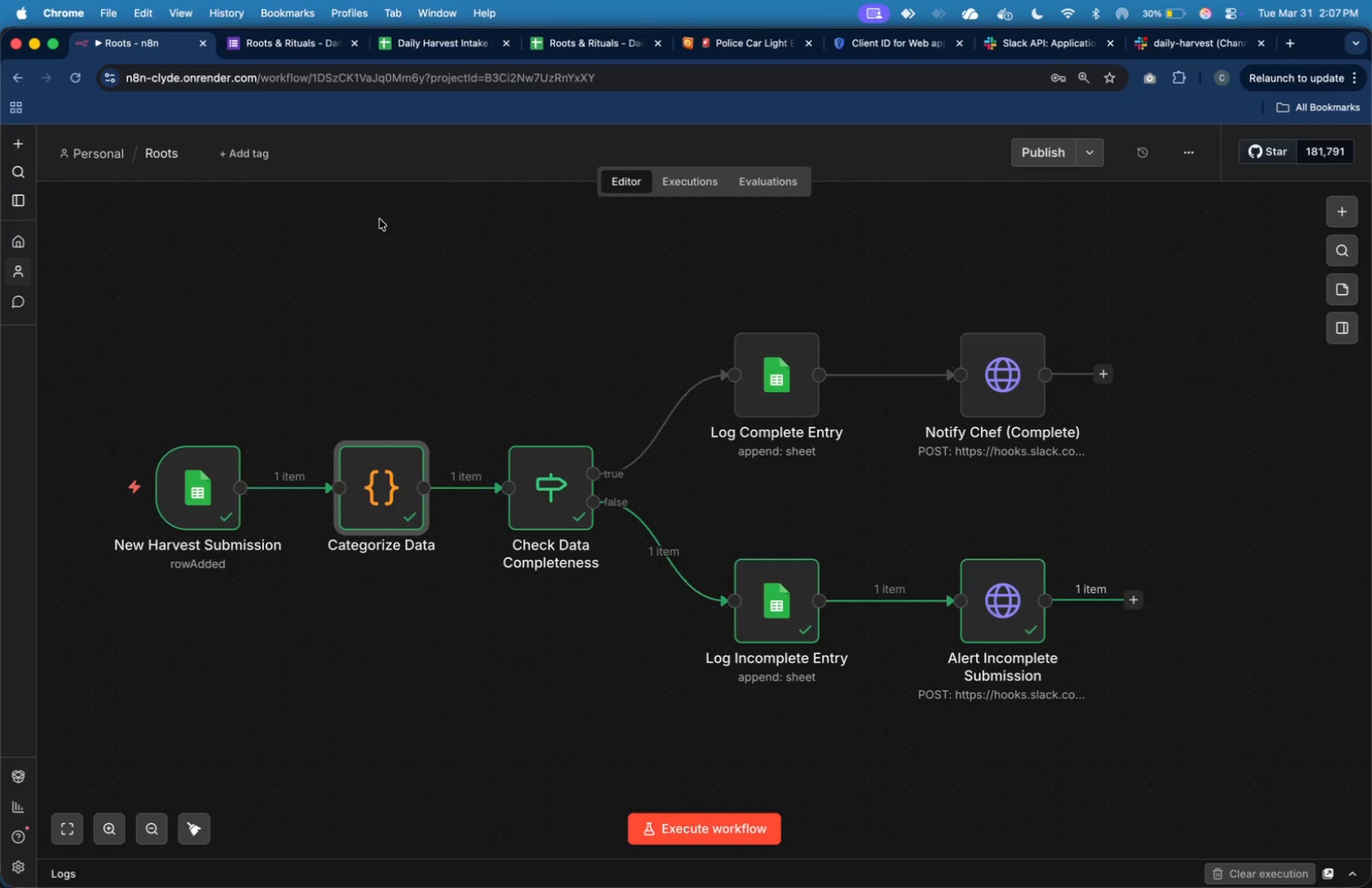 
key(Meta+Tab)